 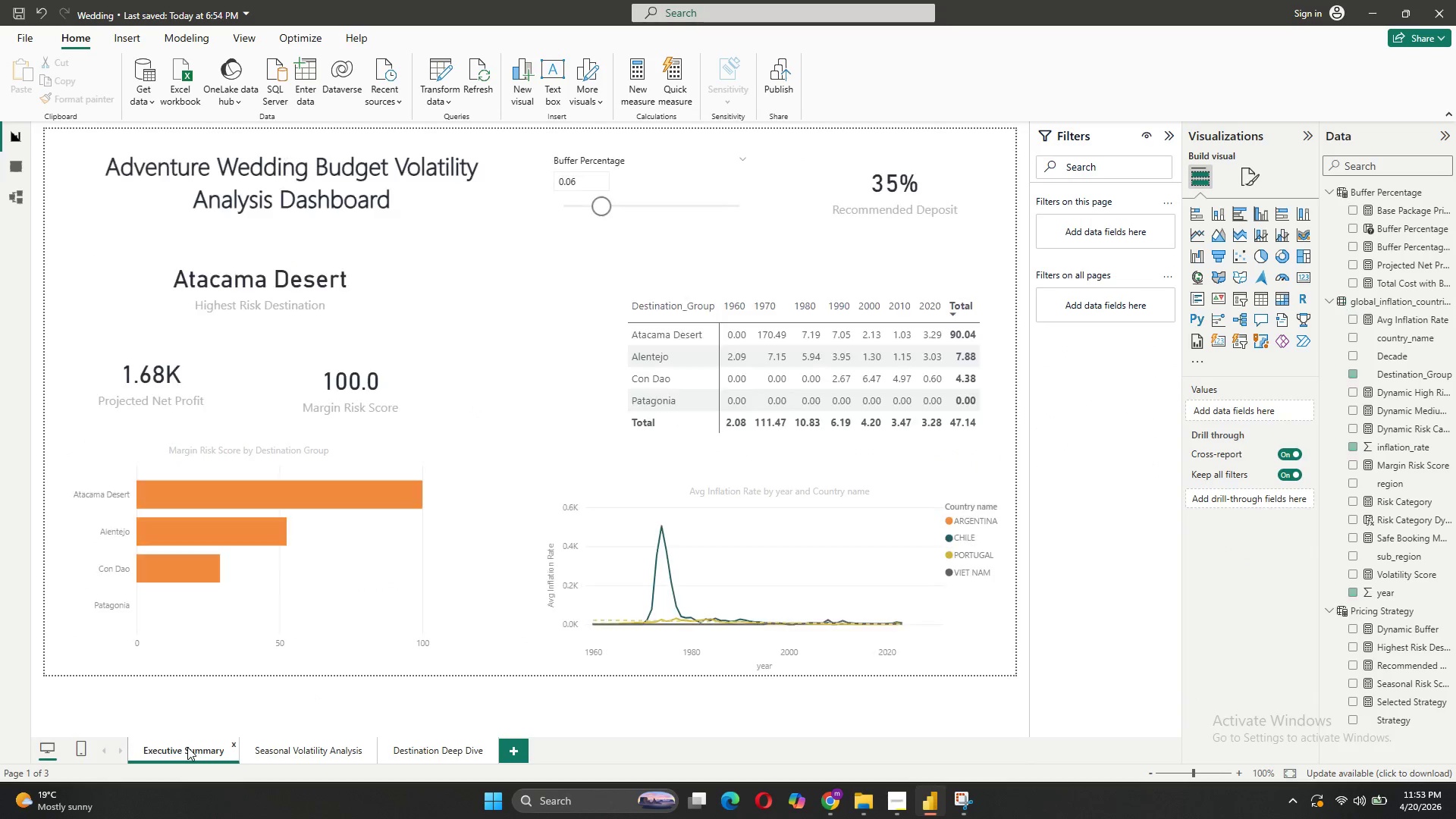 
left_click([191, 38])
 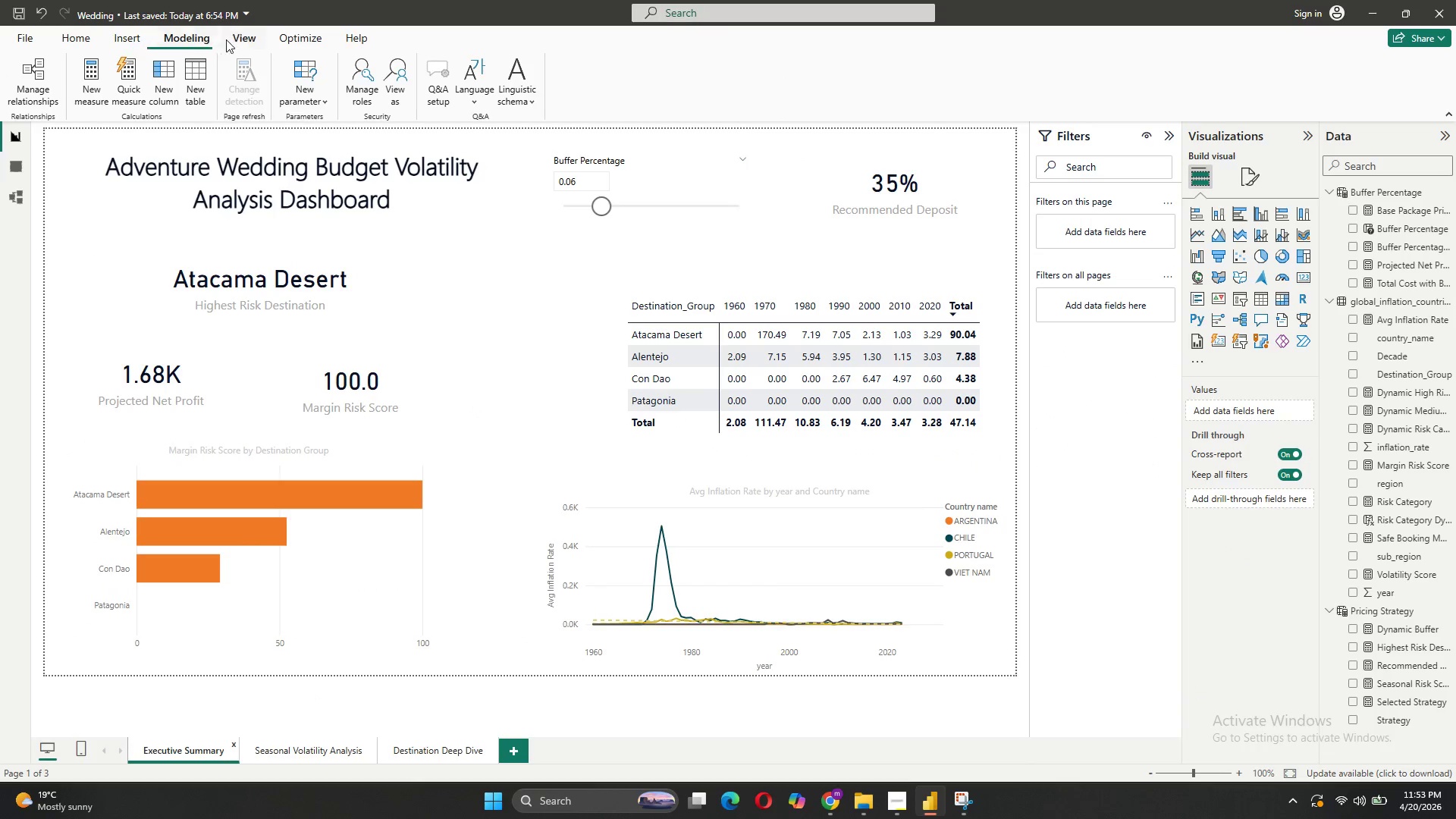 
left_click([242, 34])
 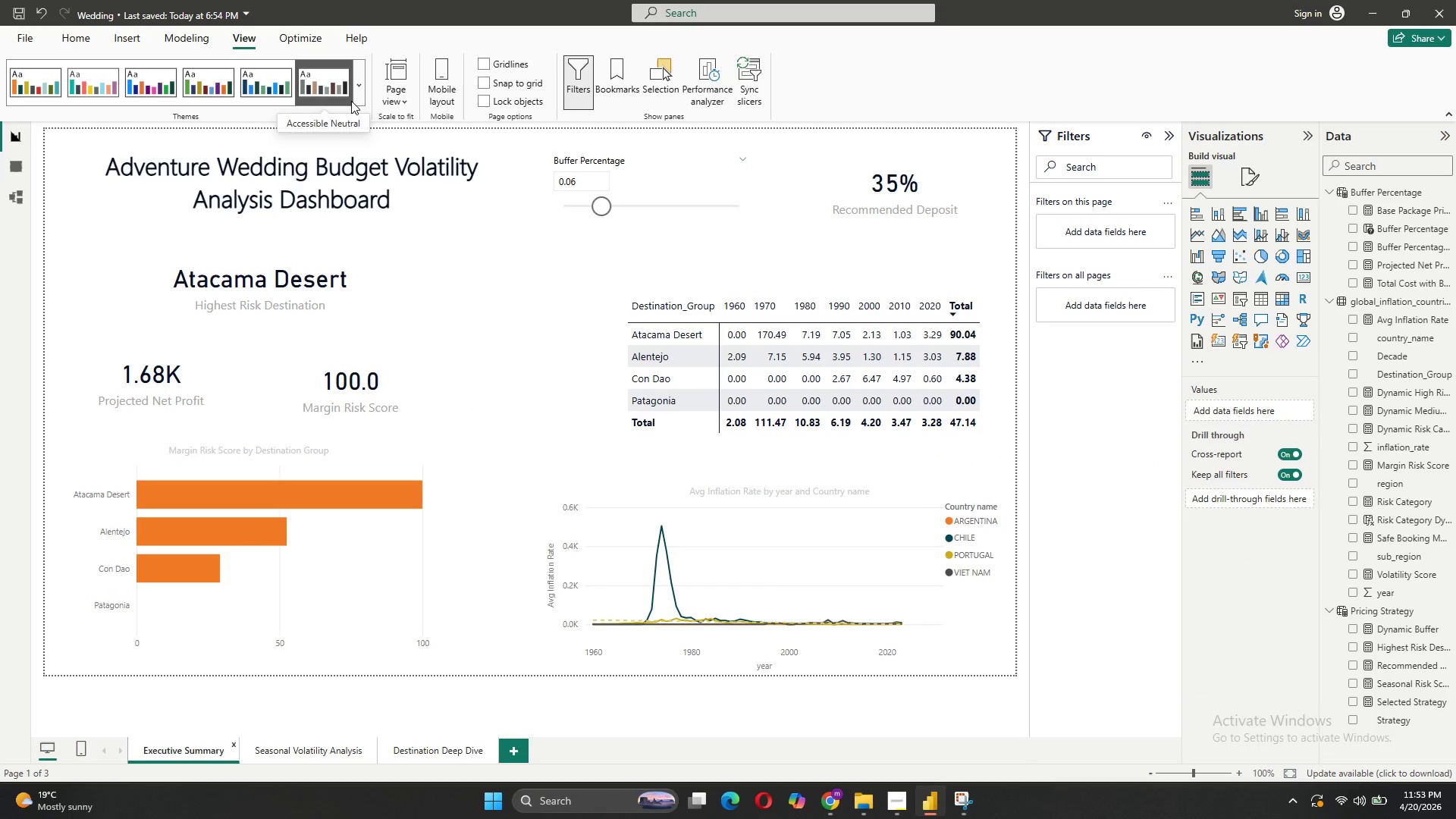 
left_click([356, 100])
 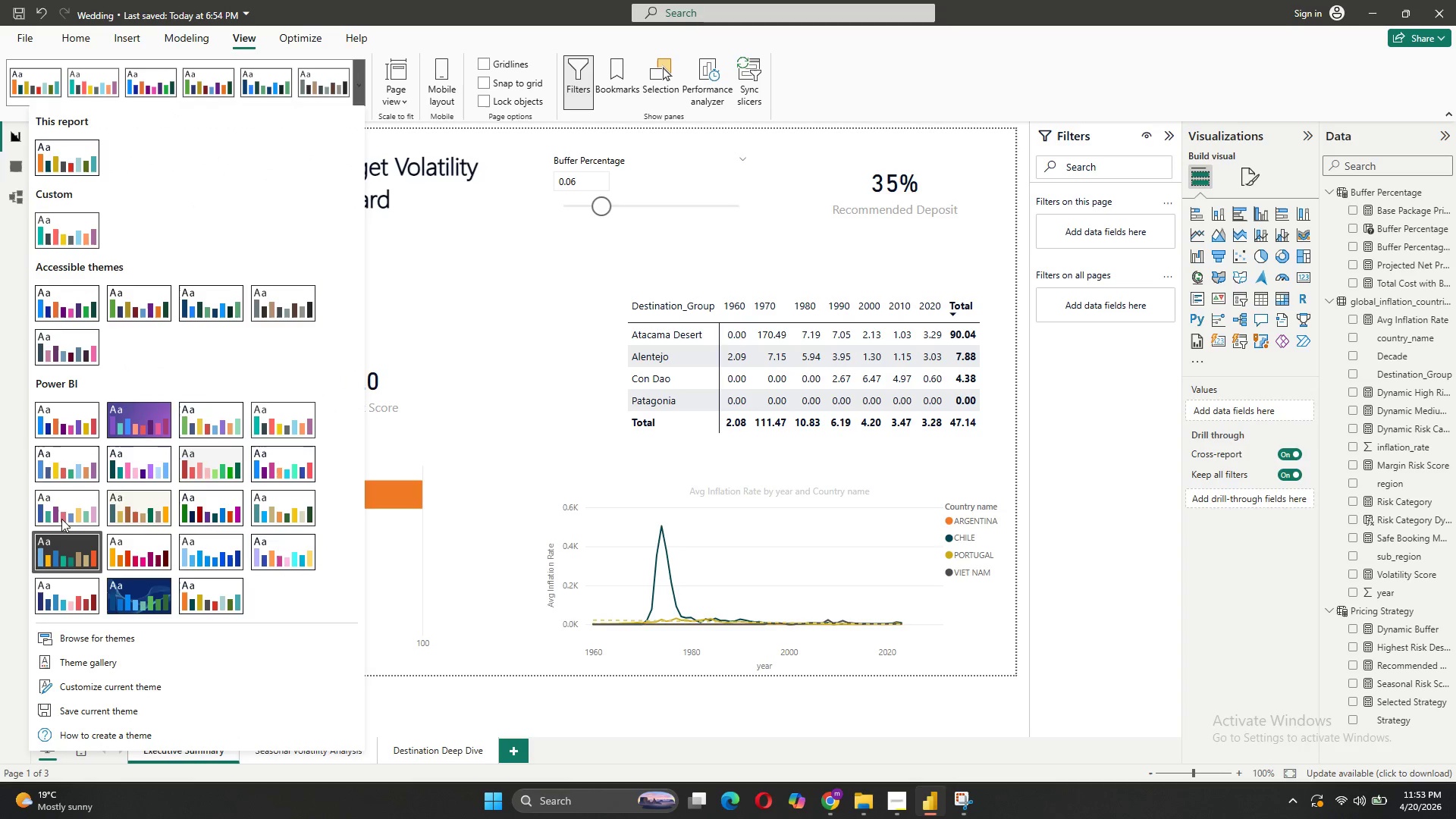 
left_click([105, 439])
 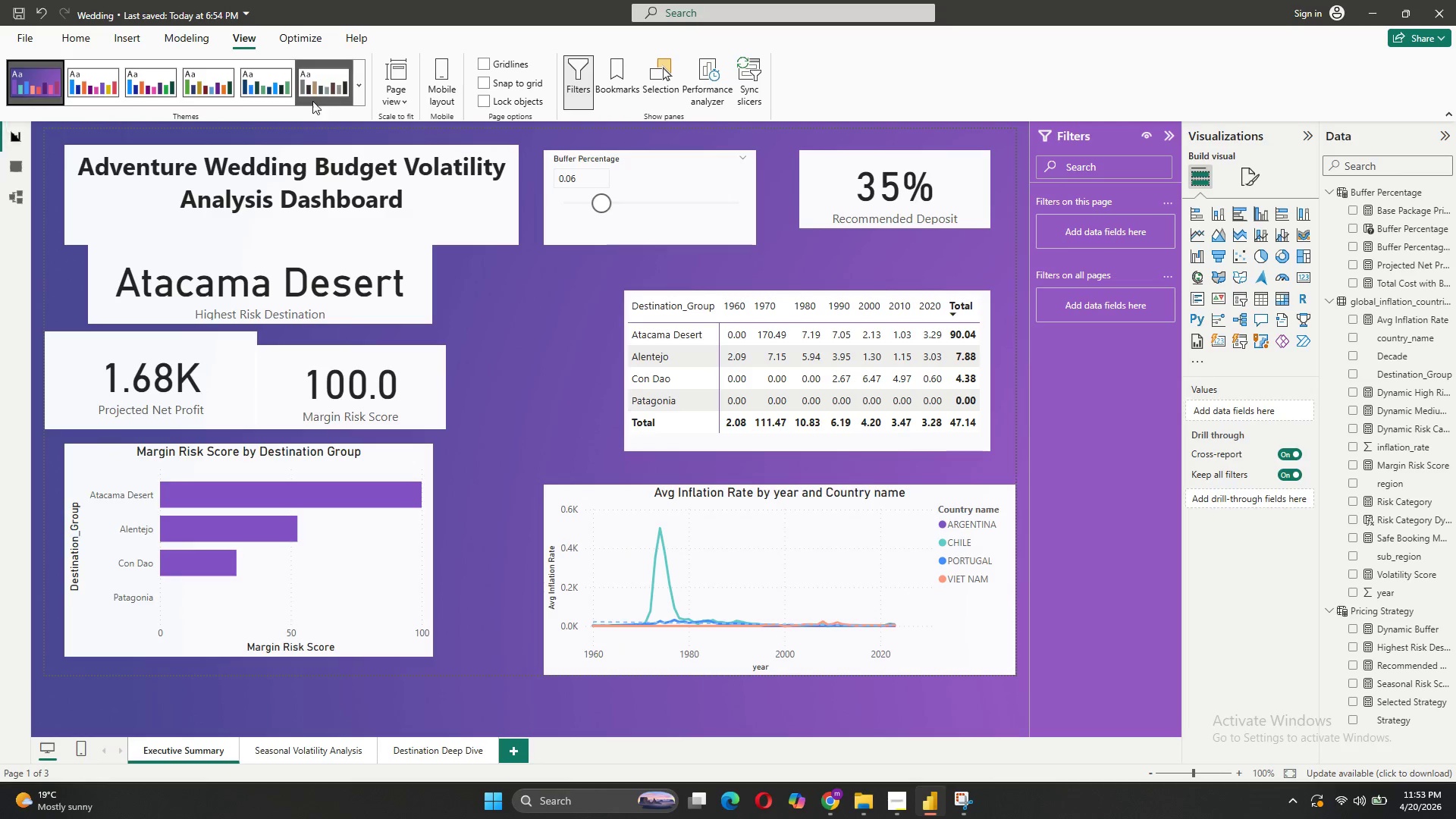 
left_click([356, 87])
 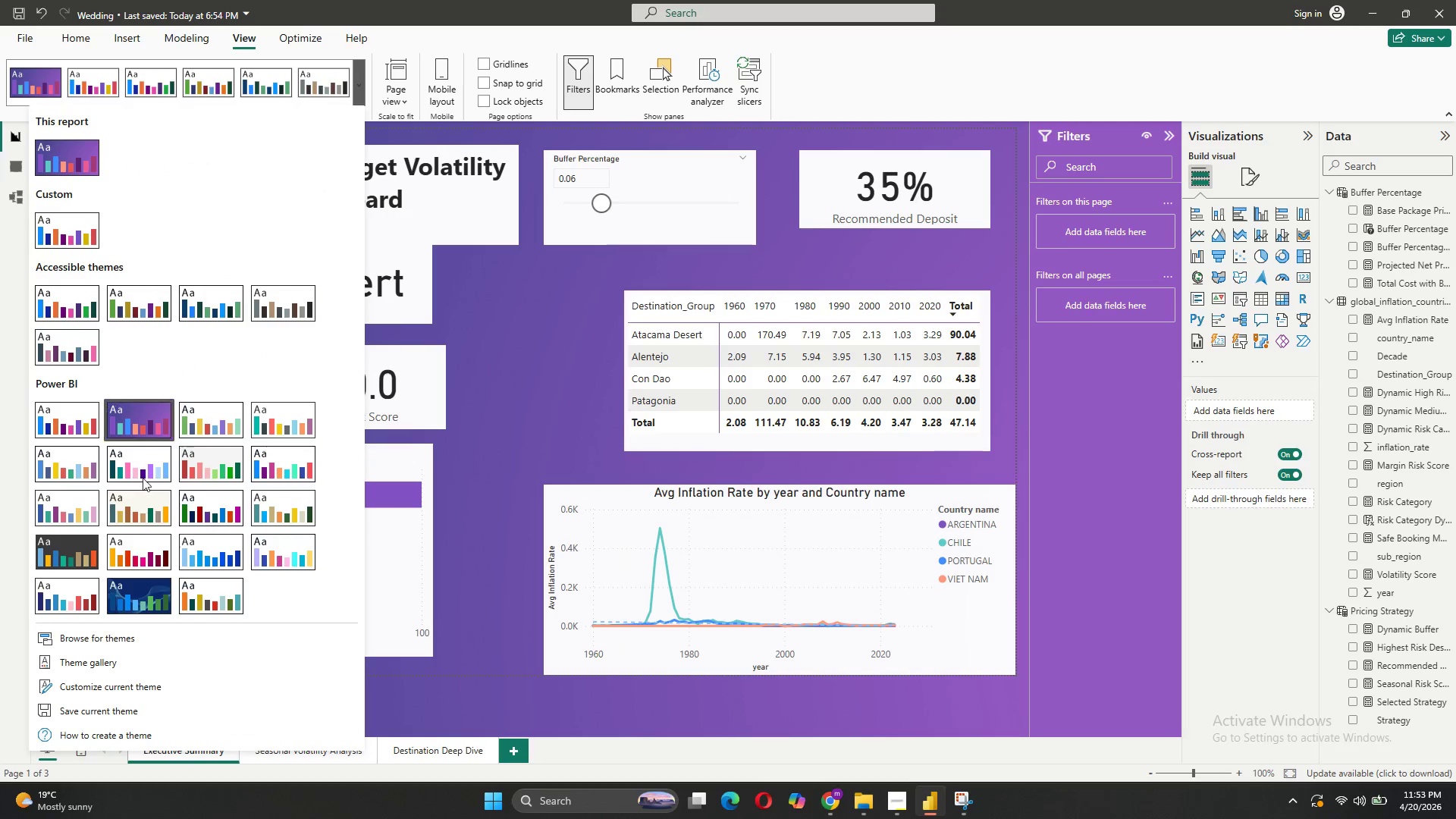 
left_click([65, 560])
 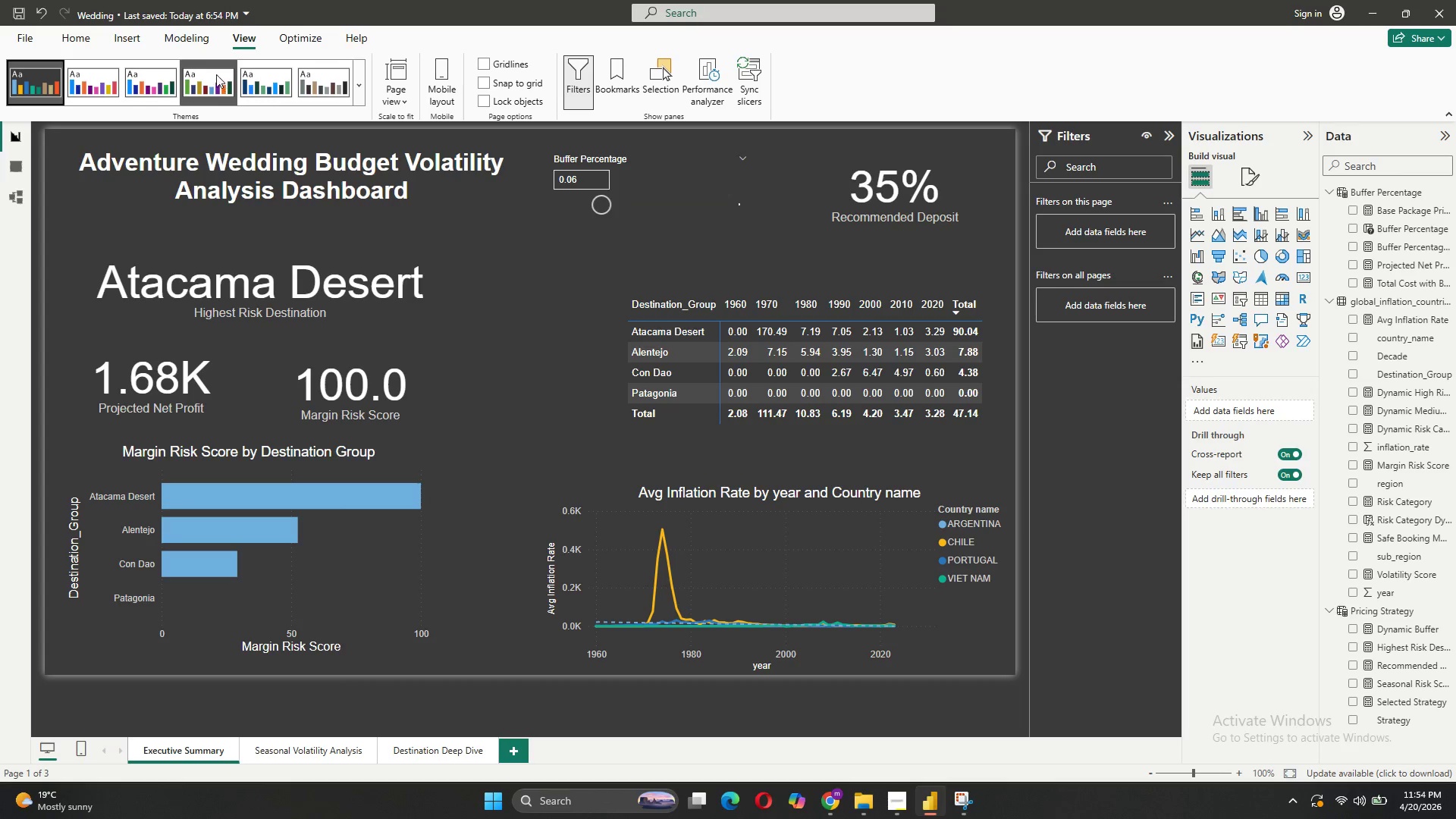 
wait(6.66)
 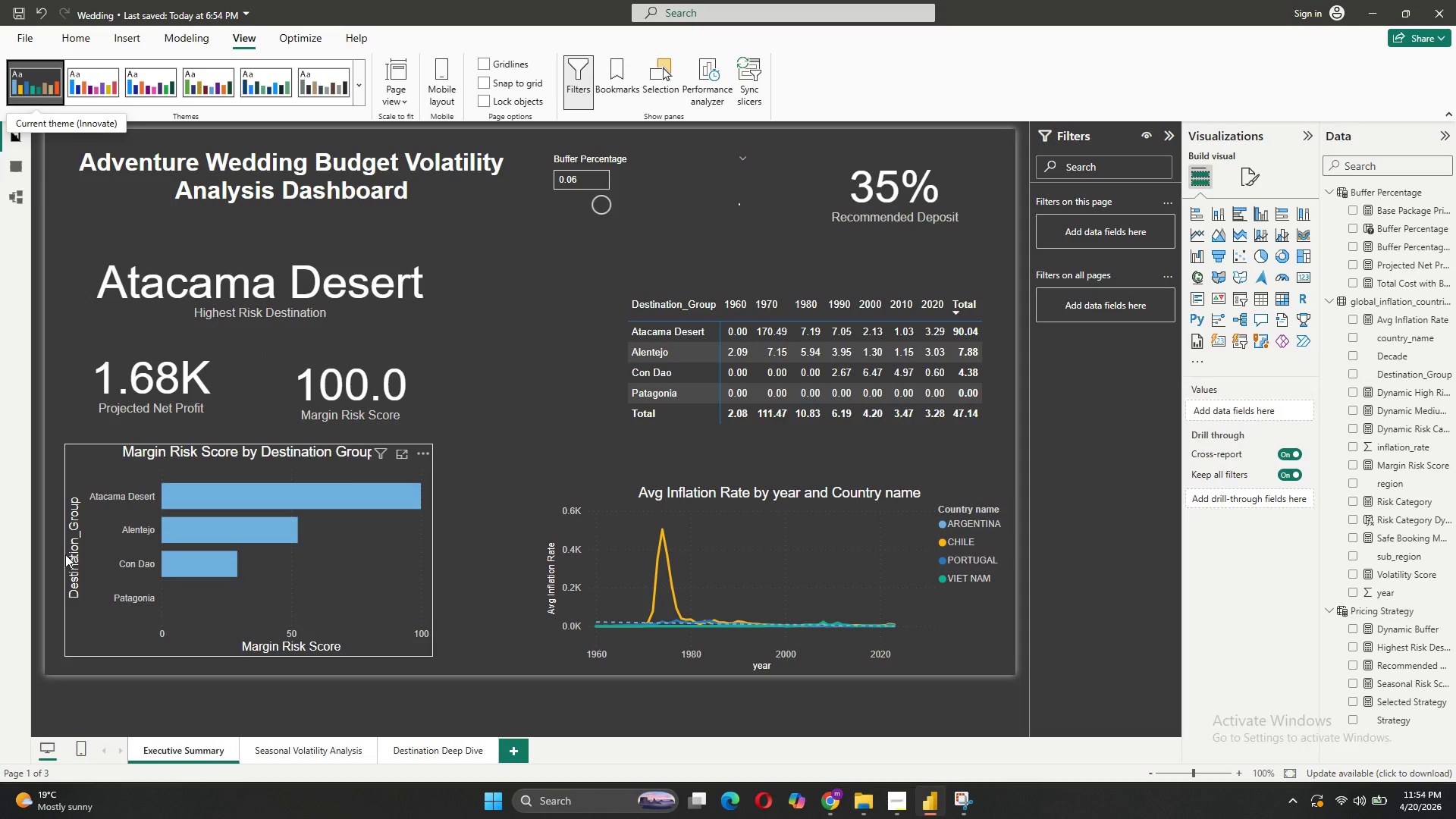 
left_click([359, 70])
 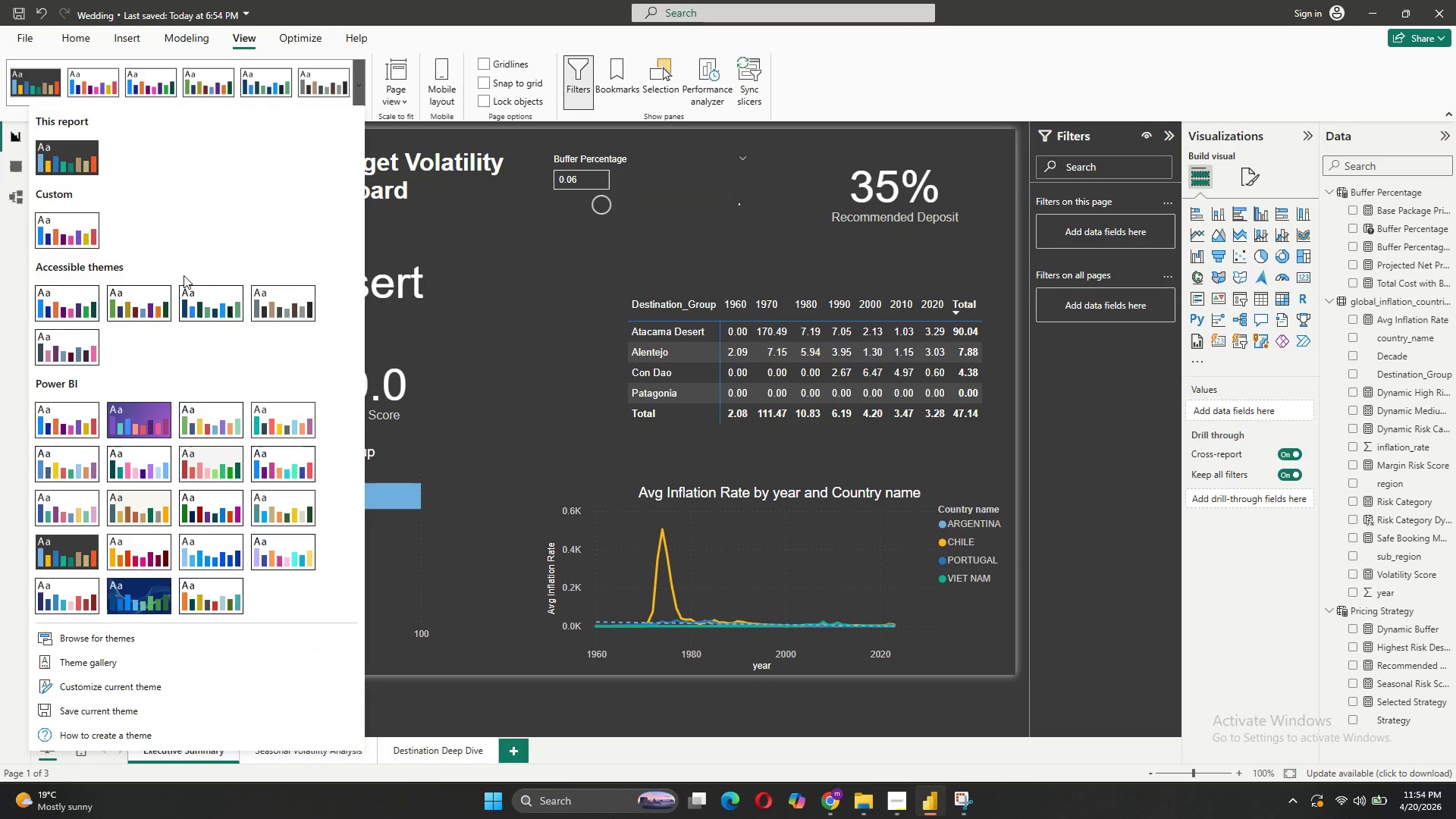 
mouse_move([117, 205])
 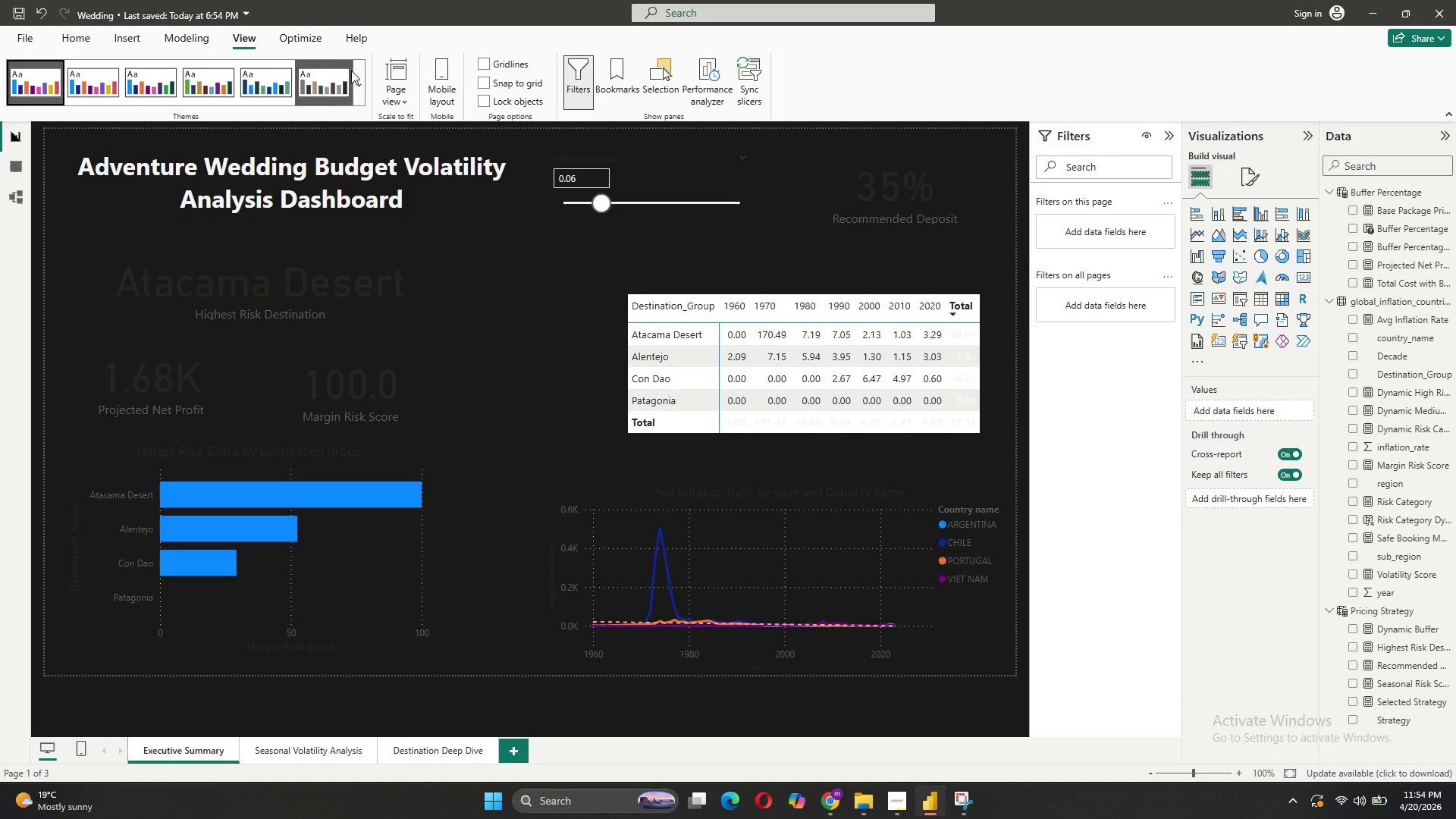 
left_click([356, 71])
 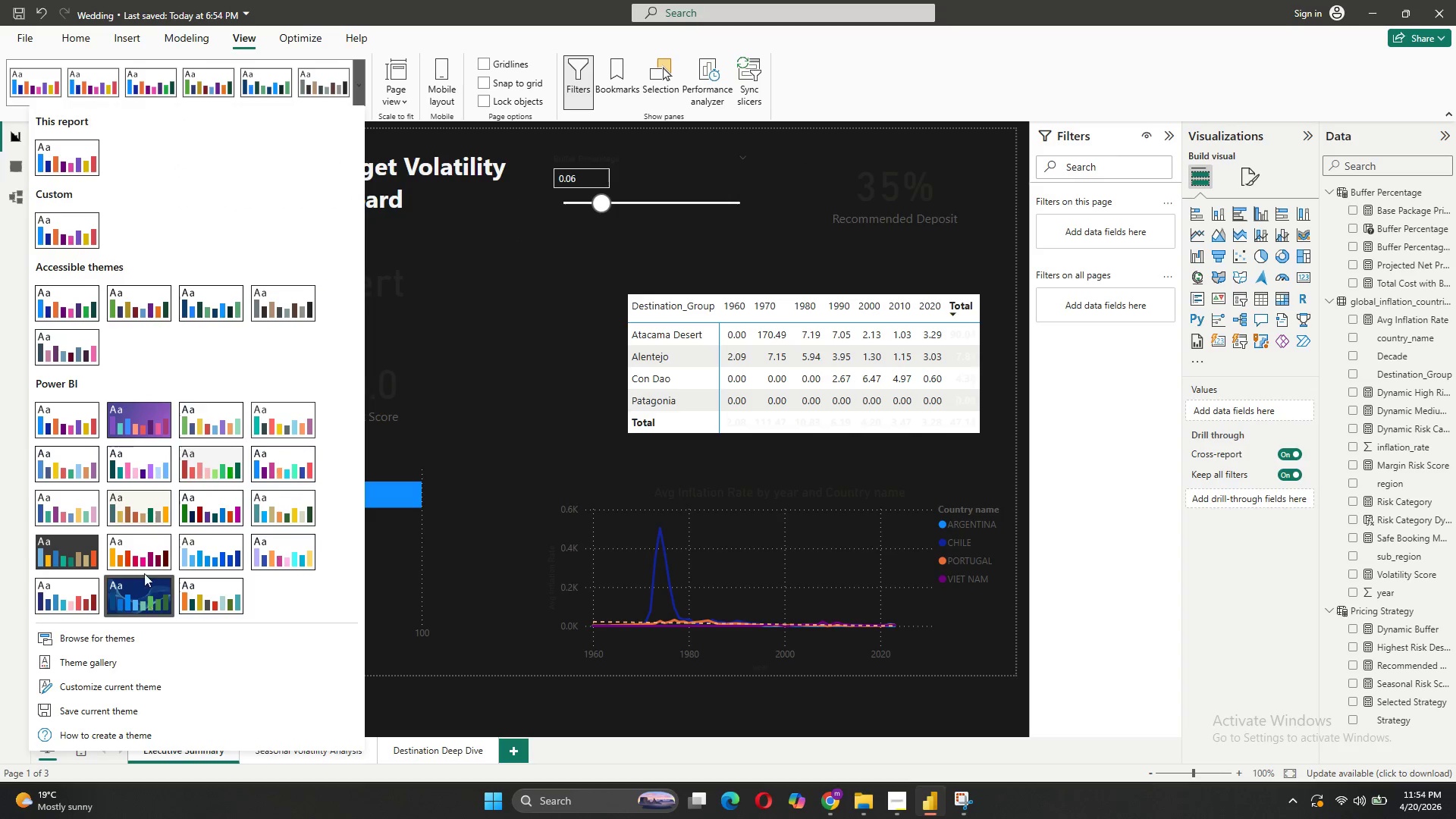 
left_click([140, 557])
 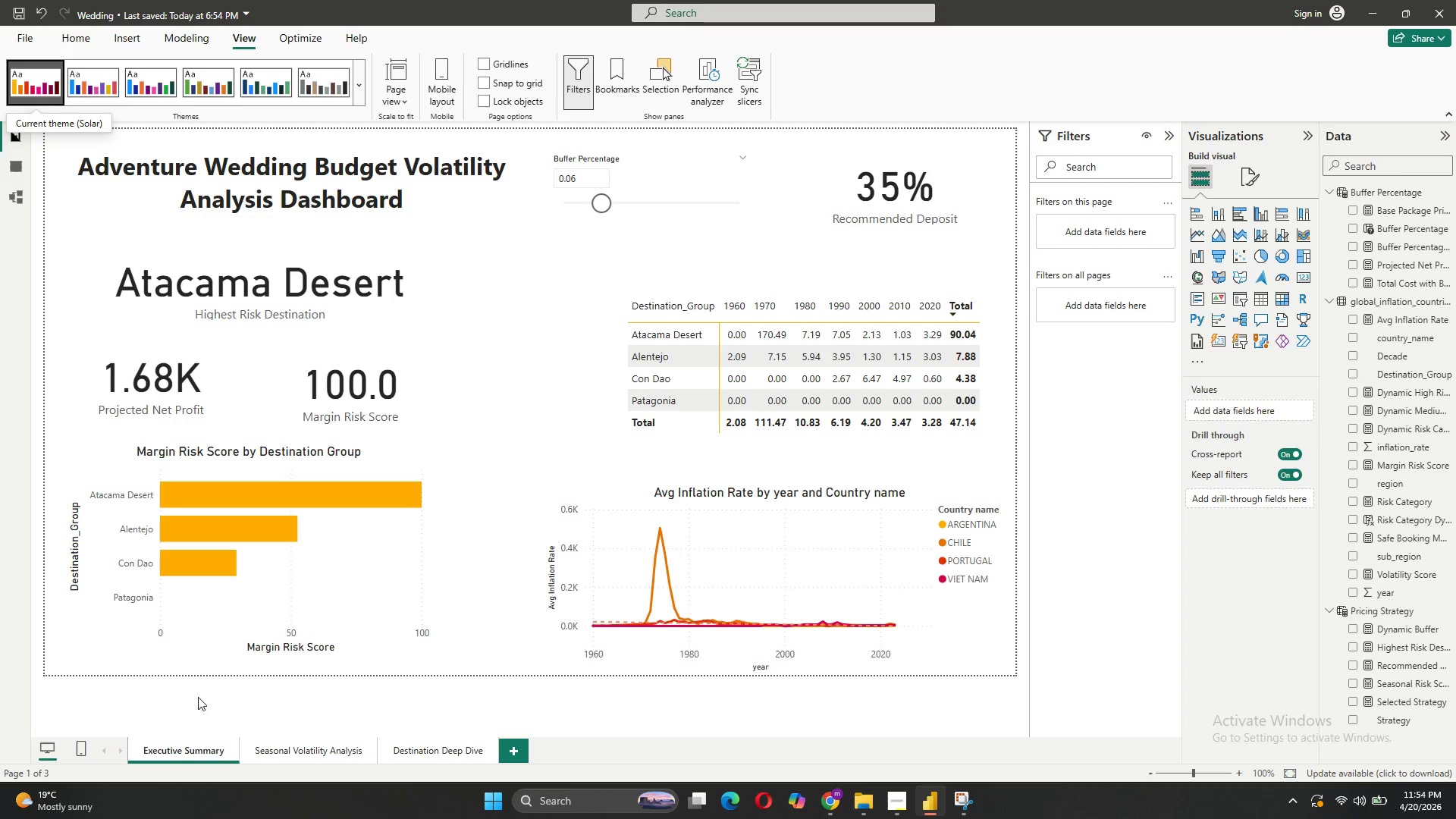 
wait(5.12)
 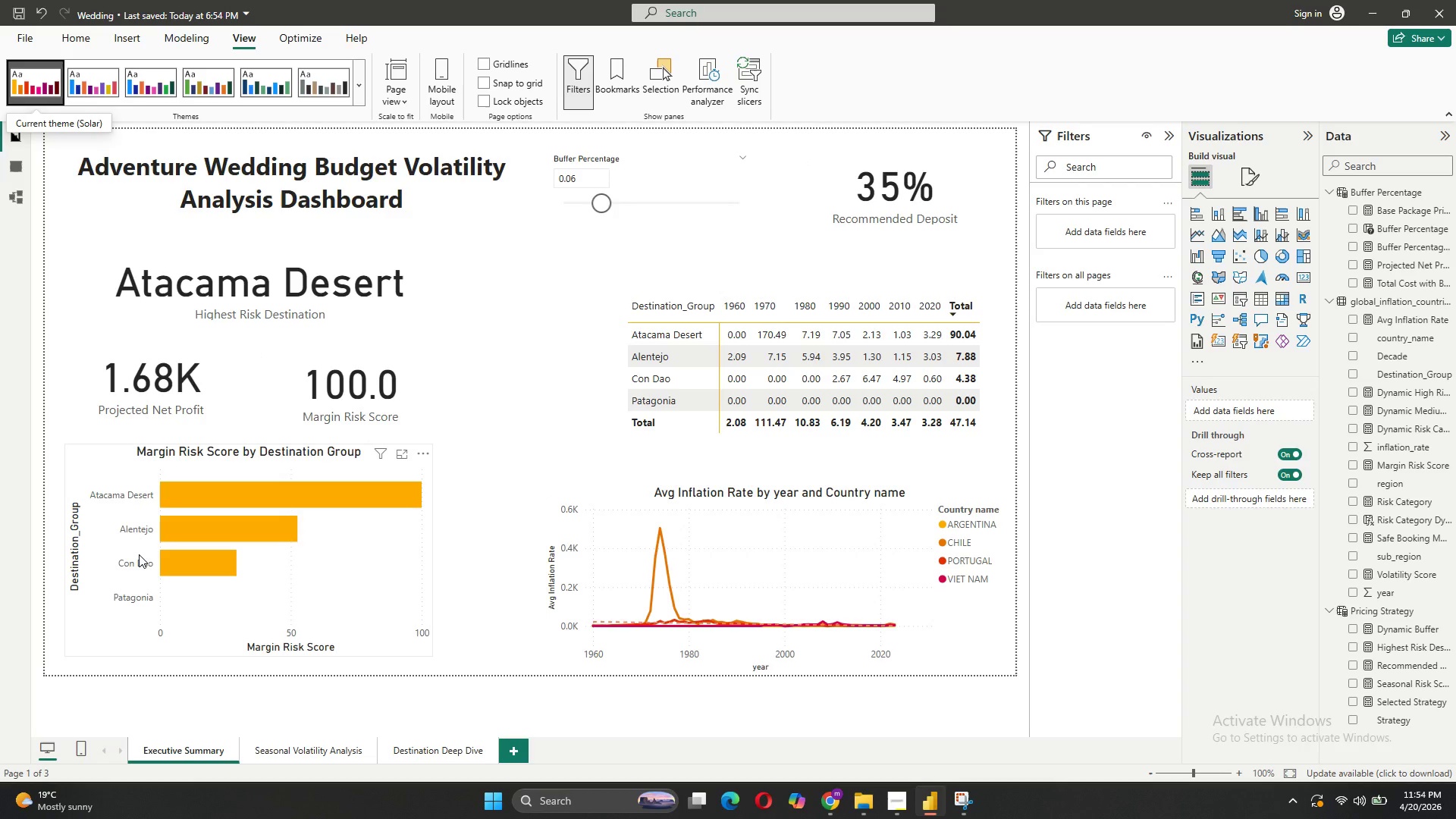 
left_click([293, 748])
 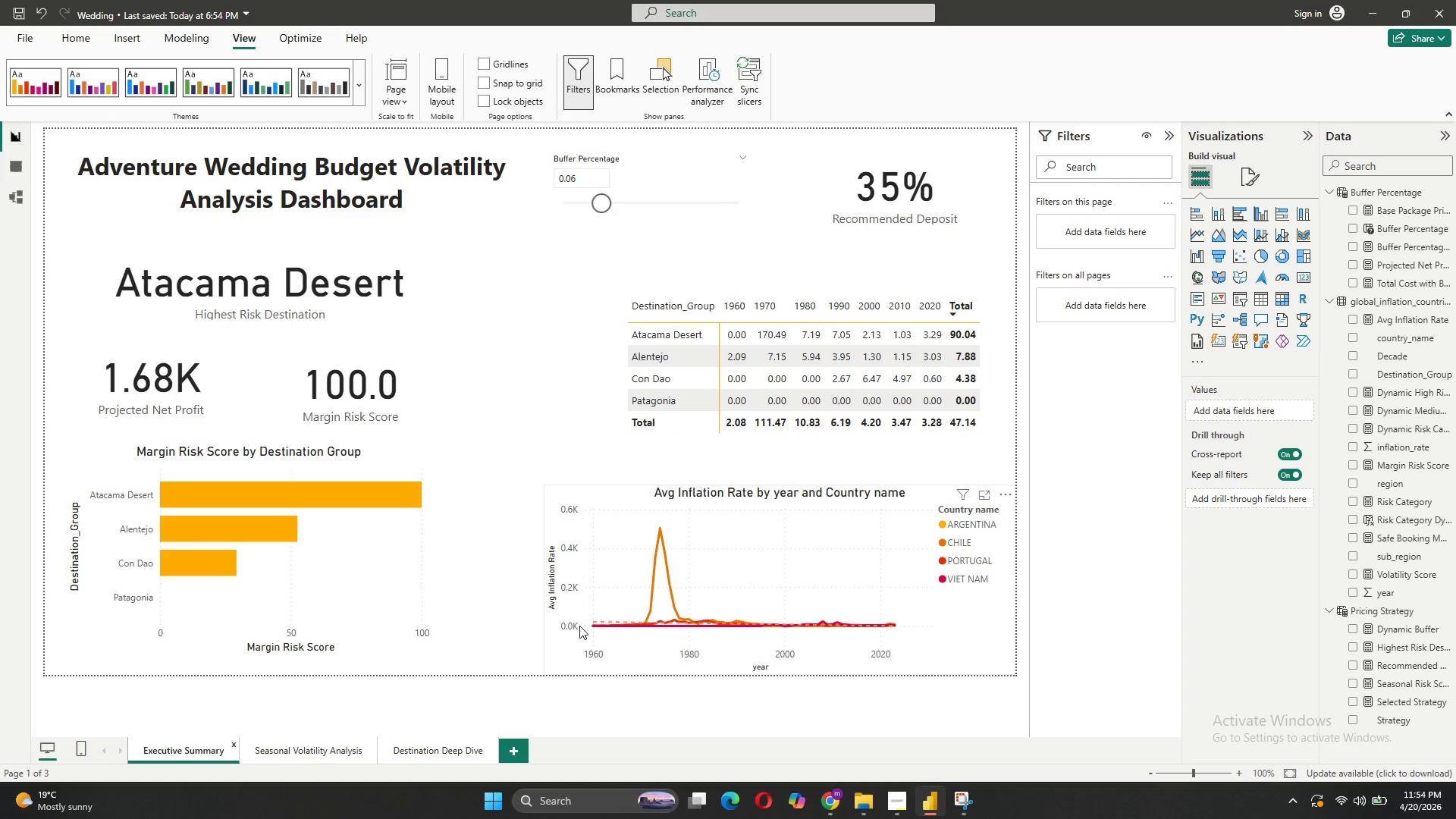 
wait(6.16)
 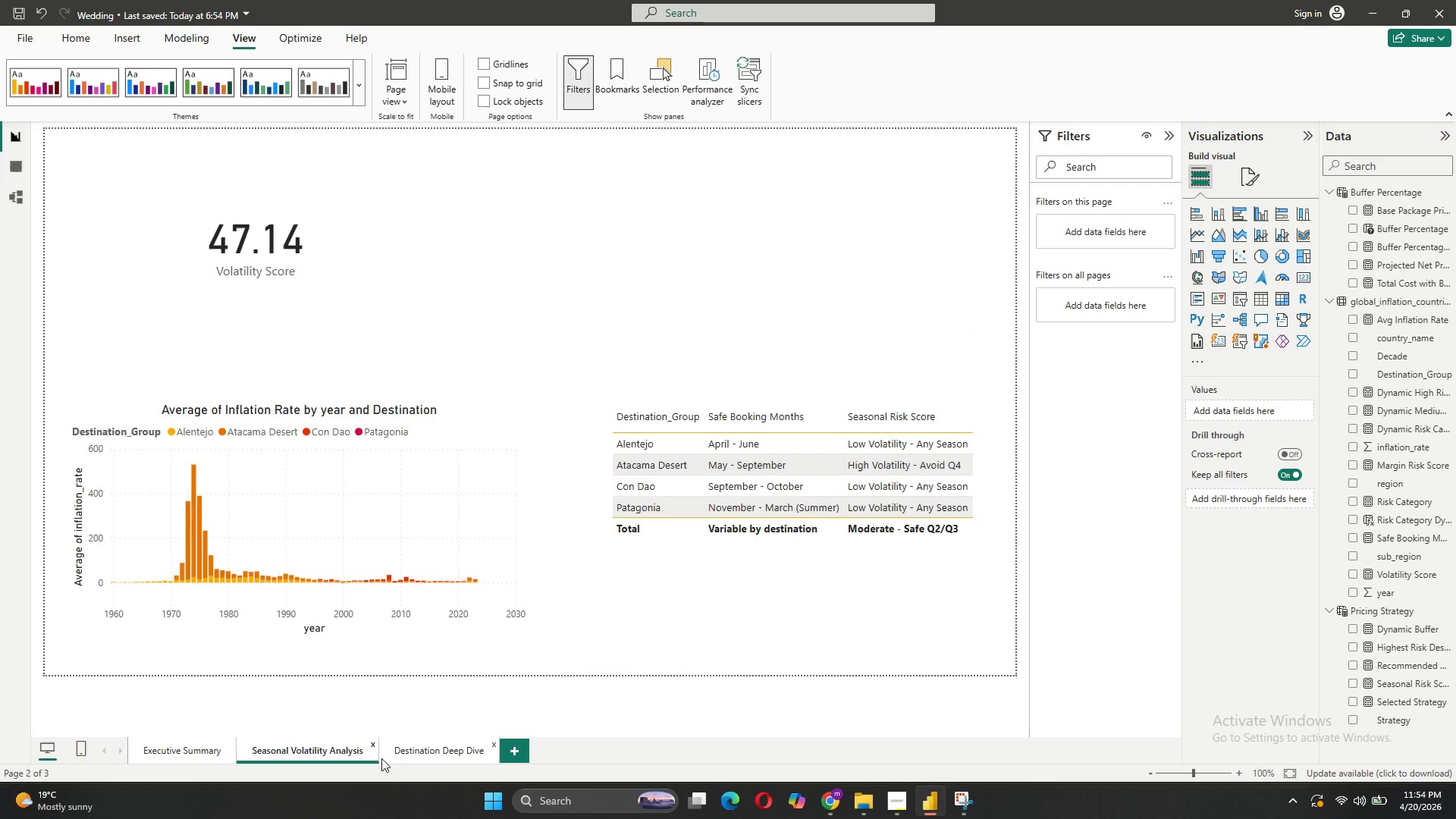 
left_click([17, 37])
 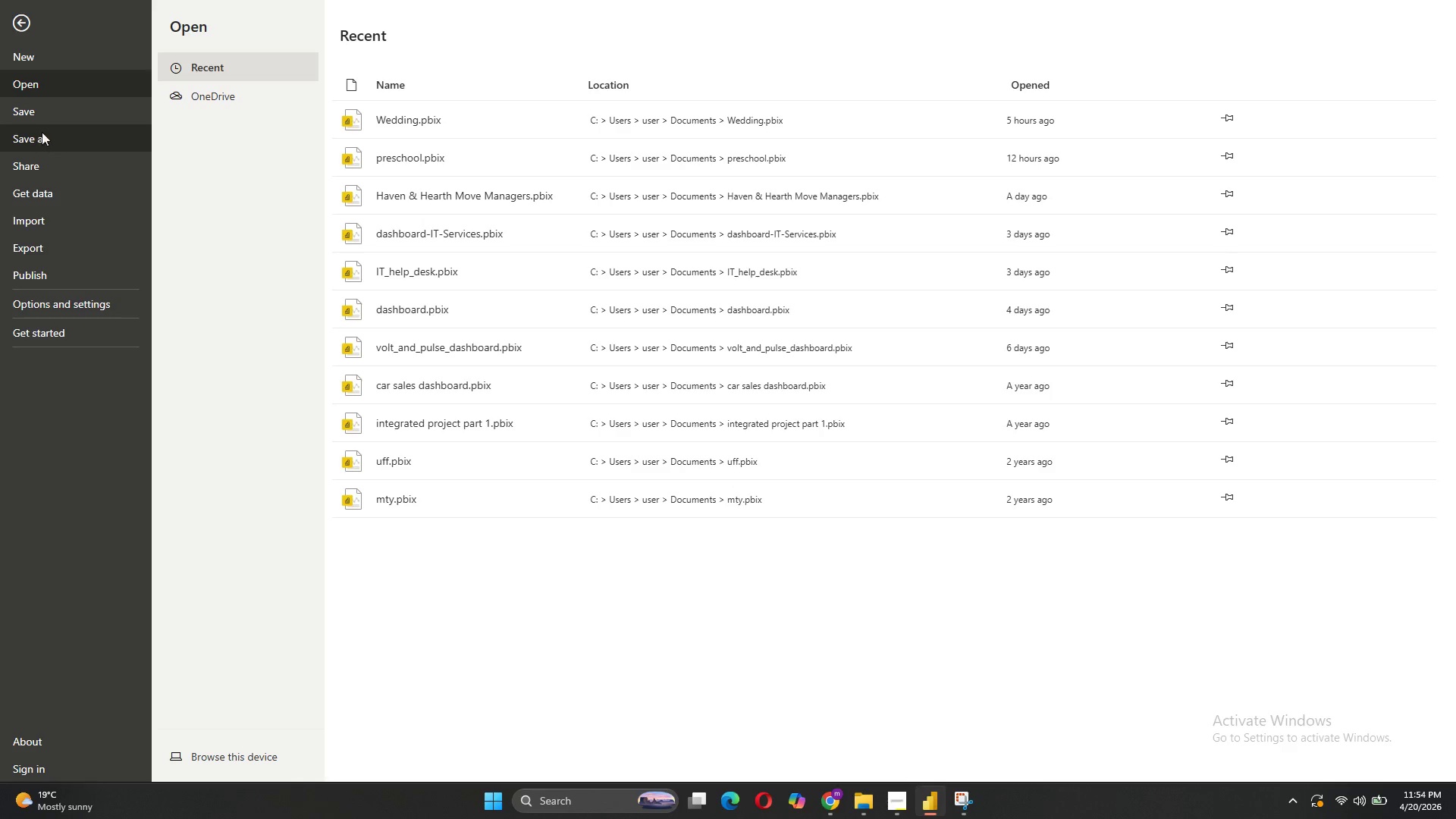 
left_click([44, 117])
 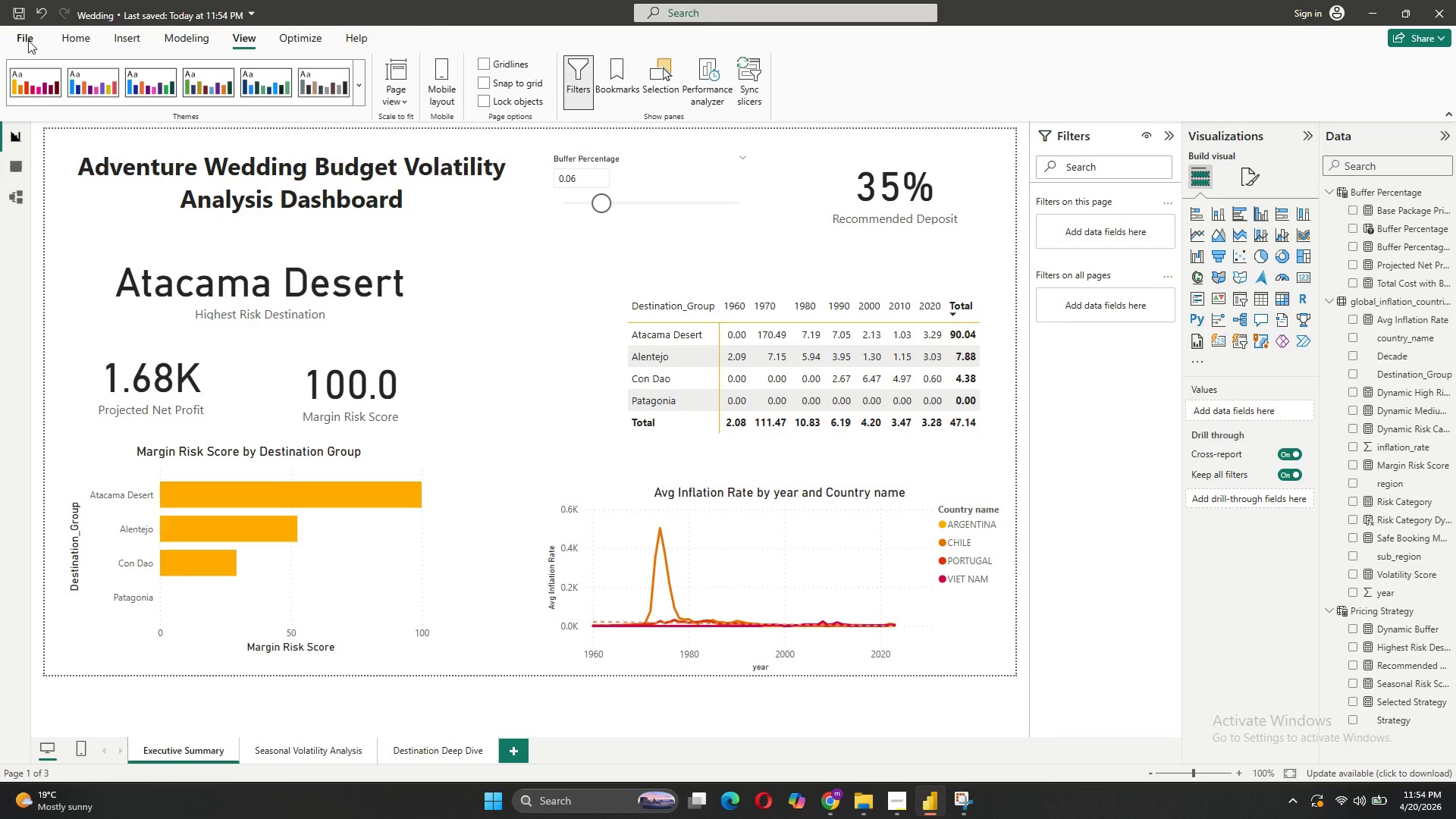 
left_click([24, 28])
 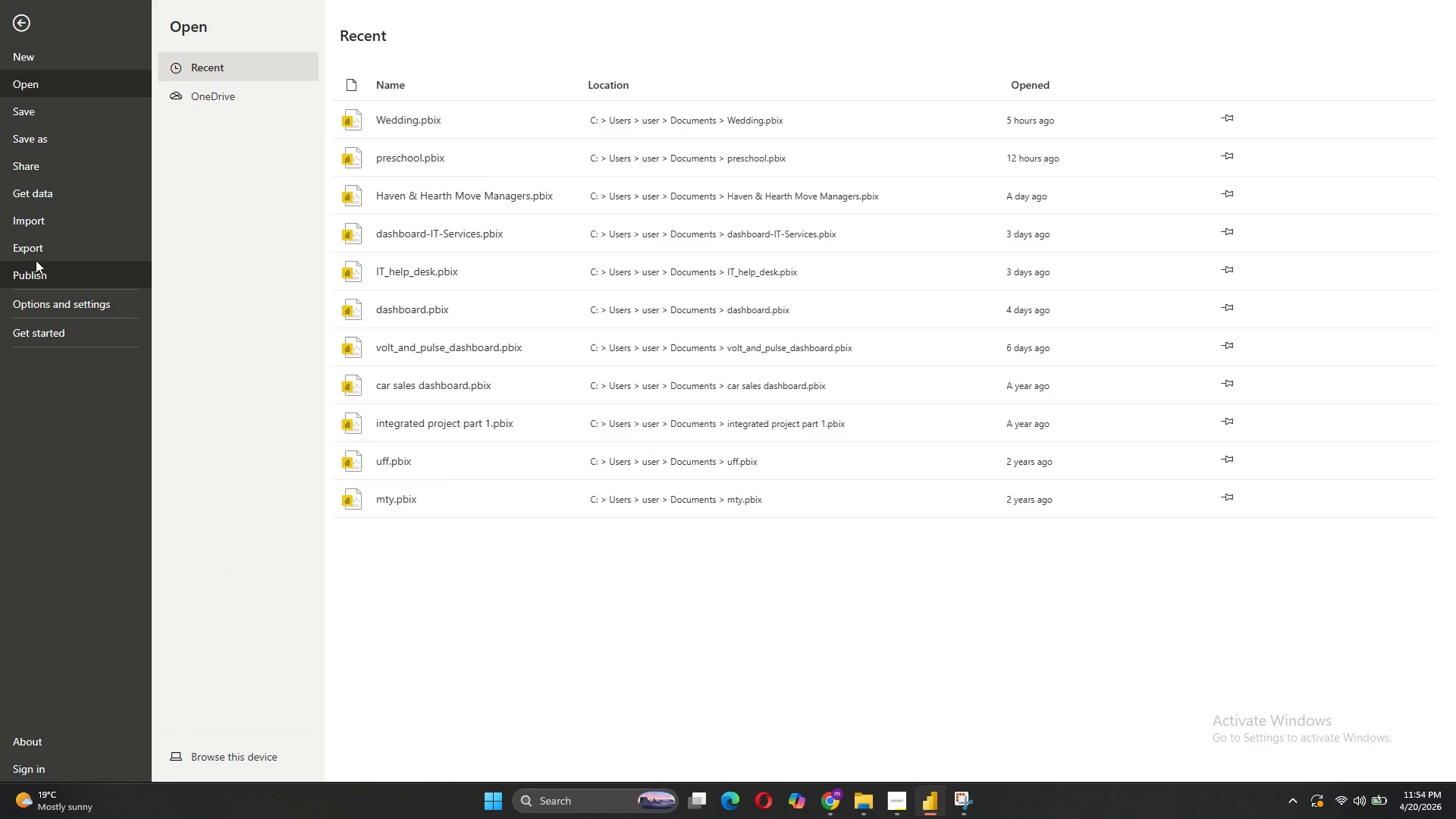 
left_click([39, 237])
 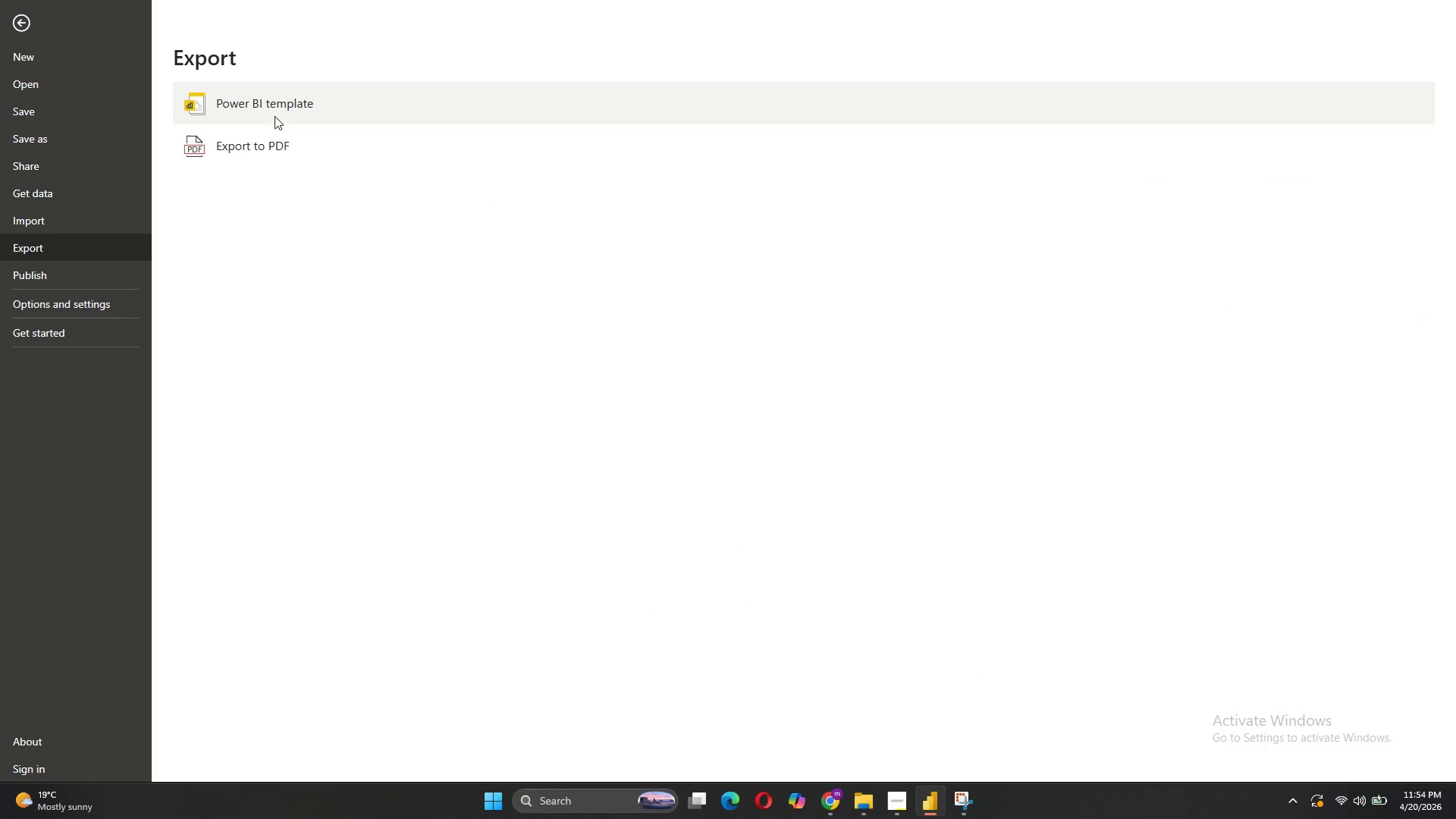 
left_click([274, 159])
 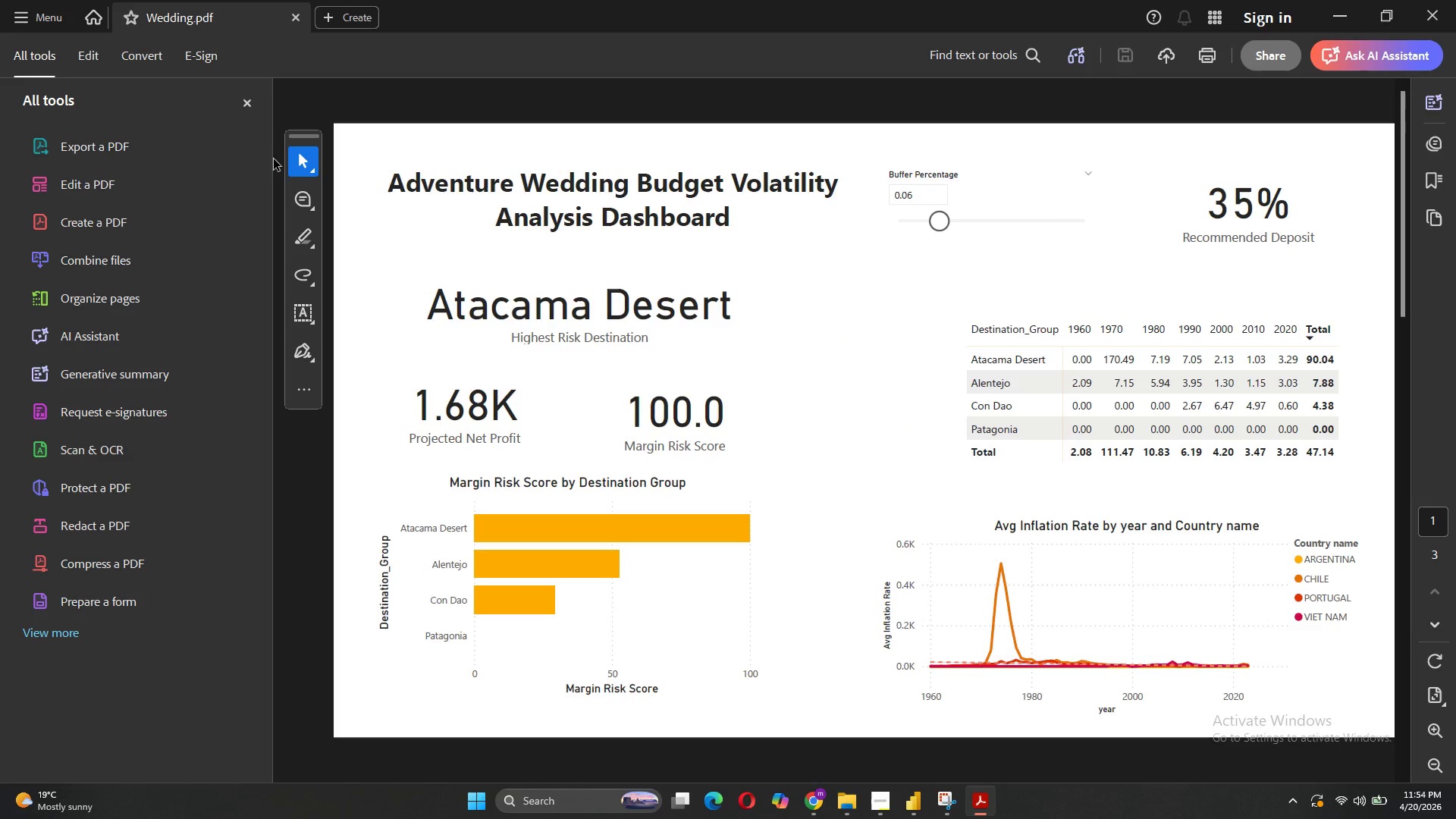 
wait(13.94)
 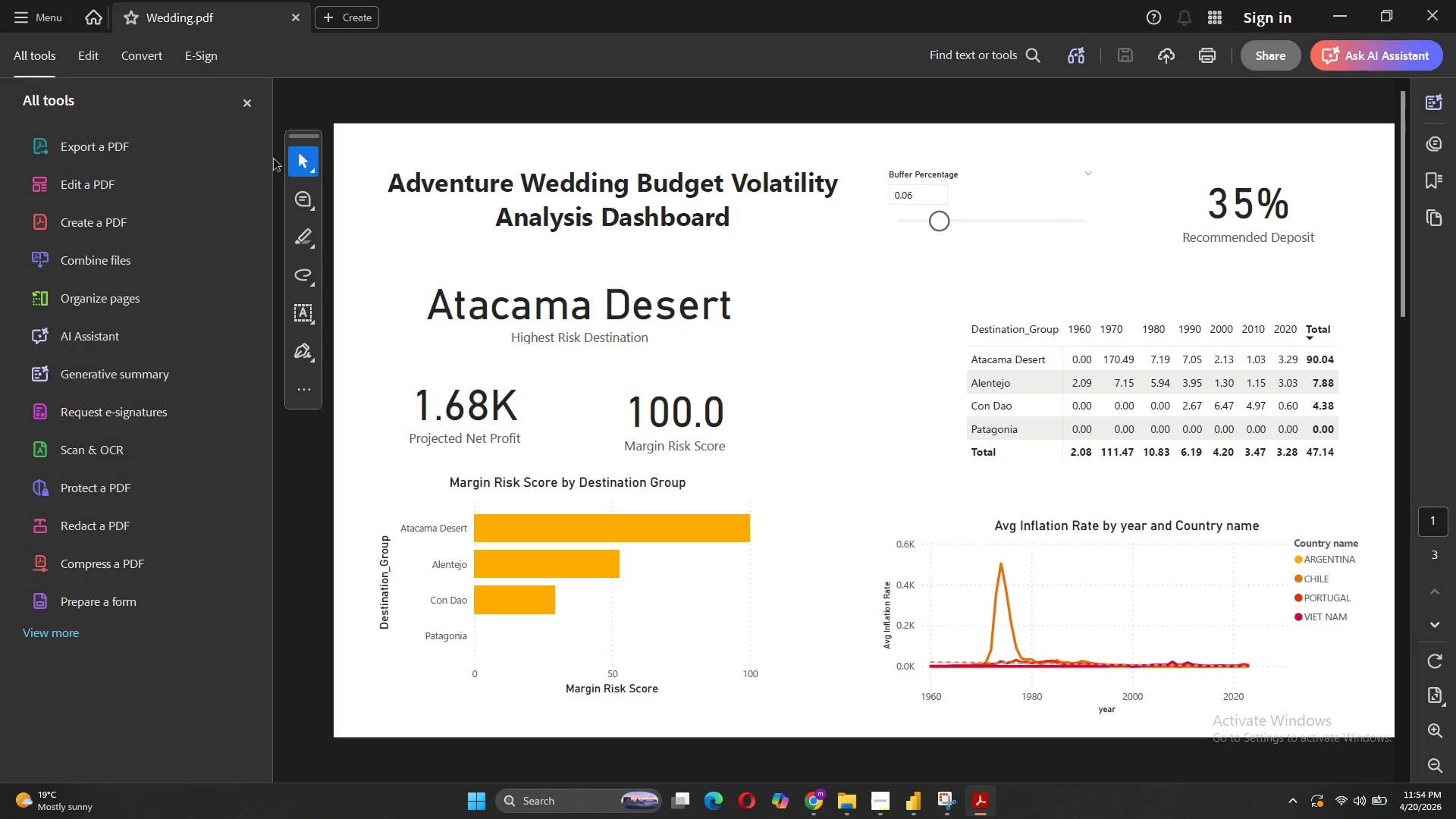 
left_click([1444, 28])
 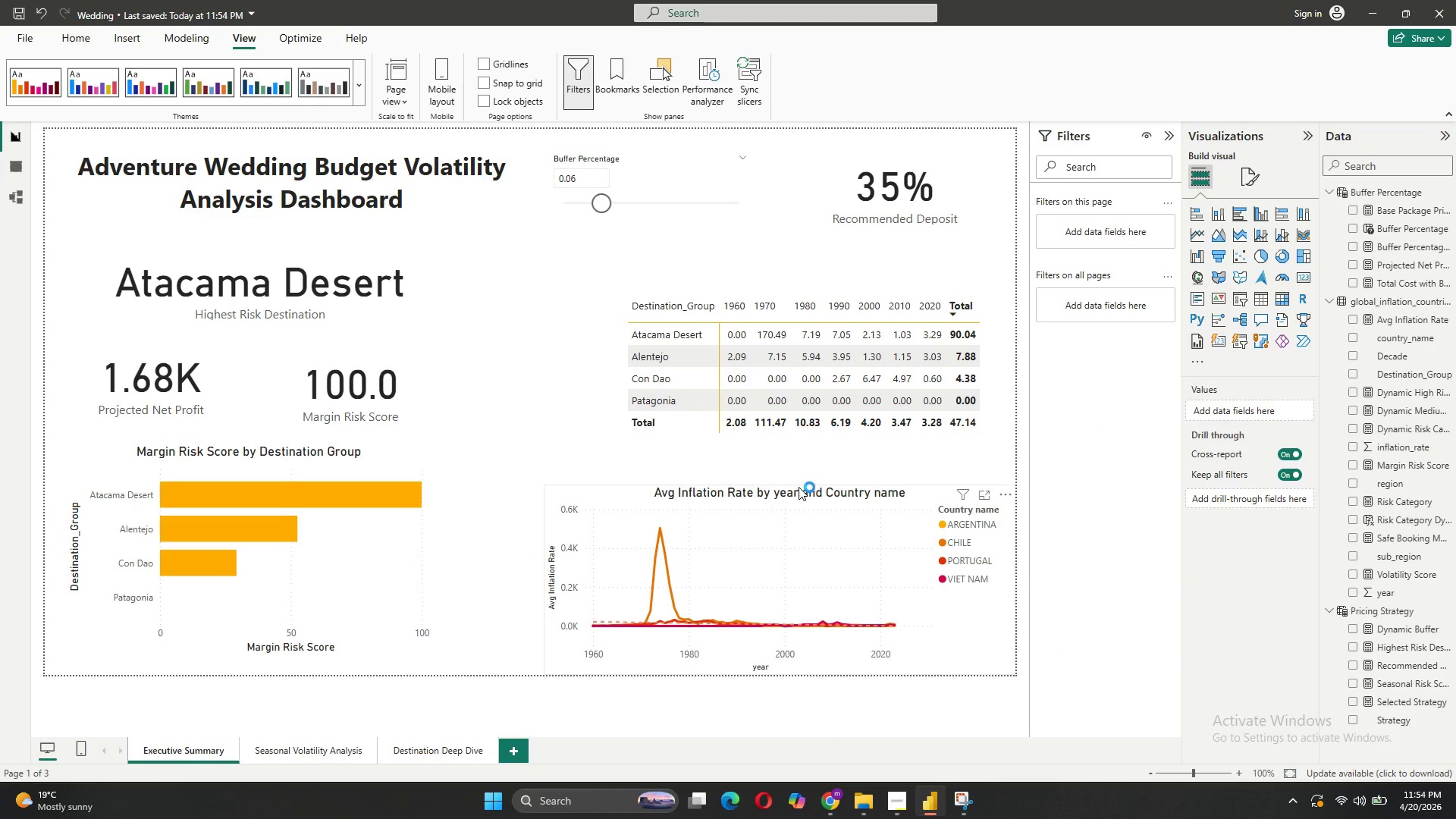 
mouse_move([858, 774])
 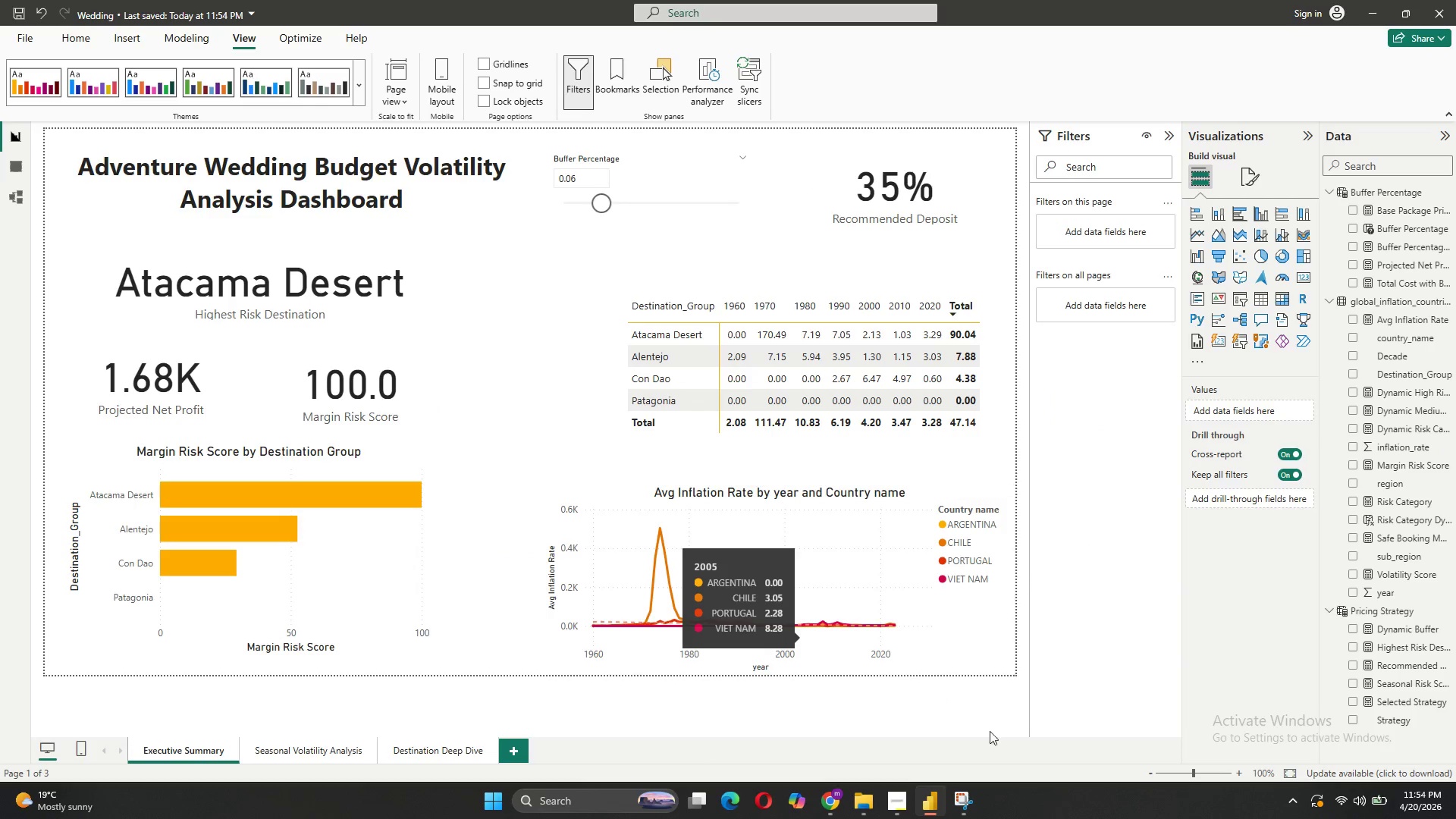 
left_click([587, 805])
 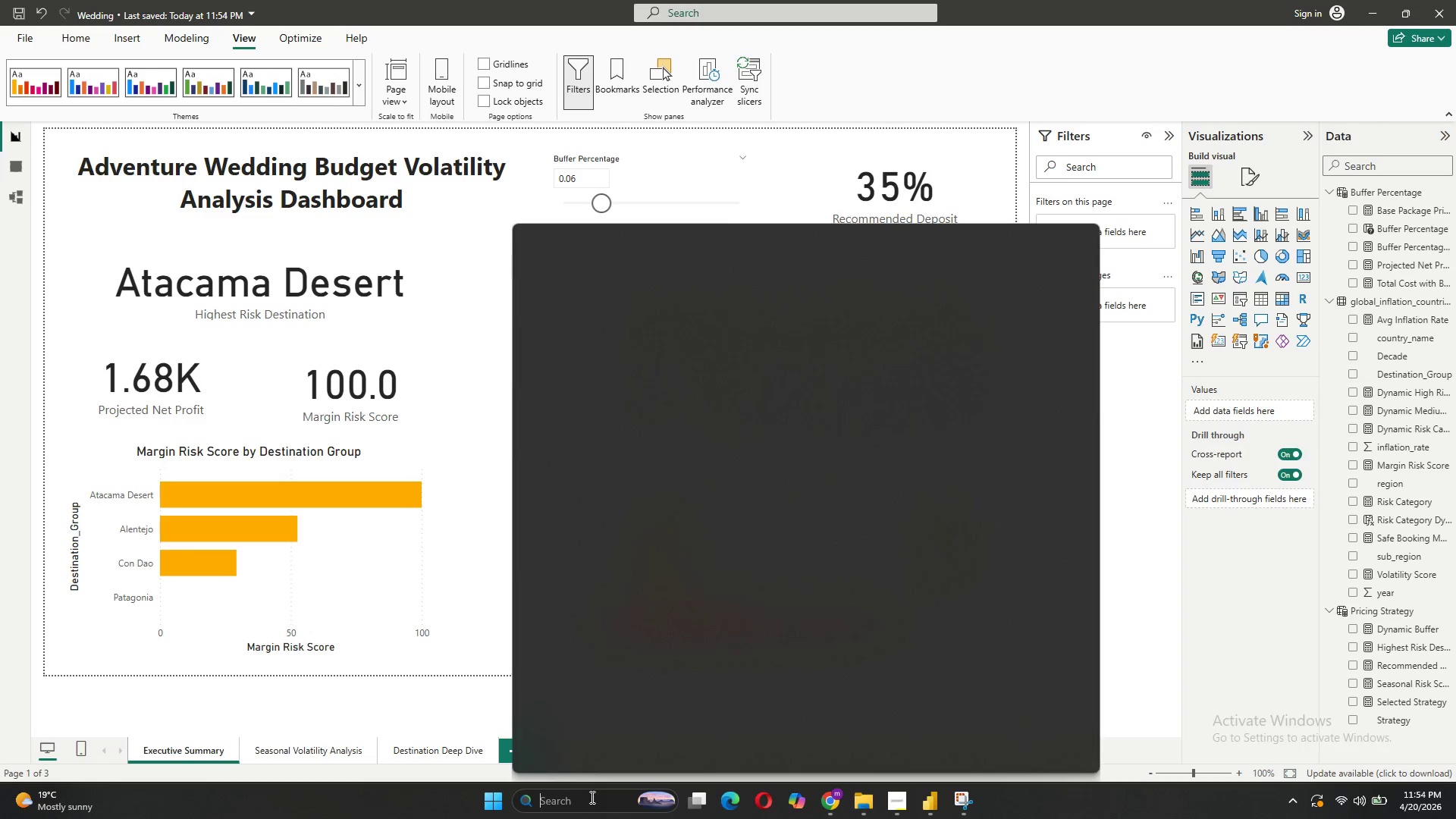 
type(ad)
 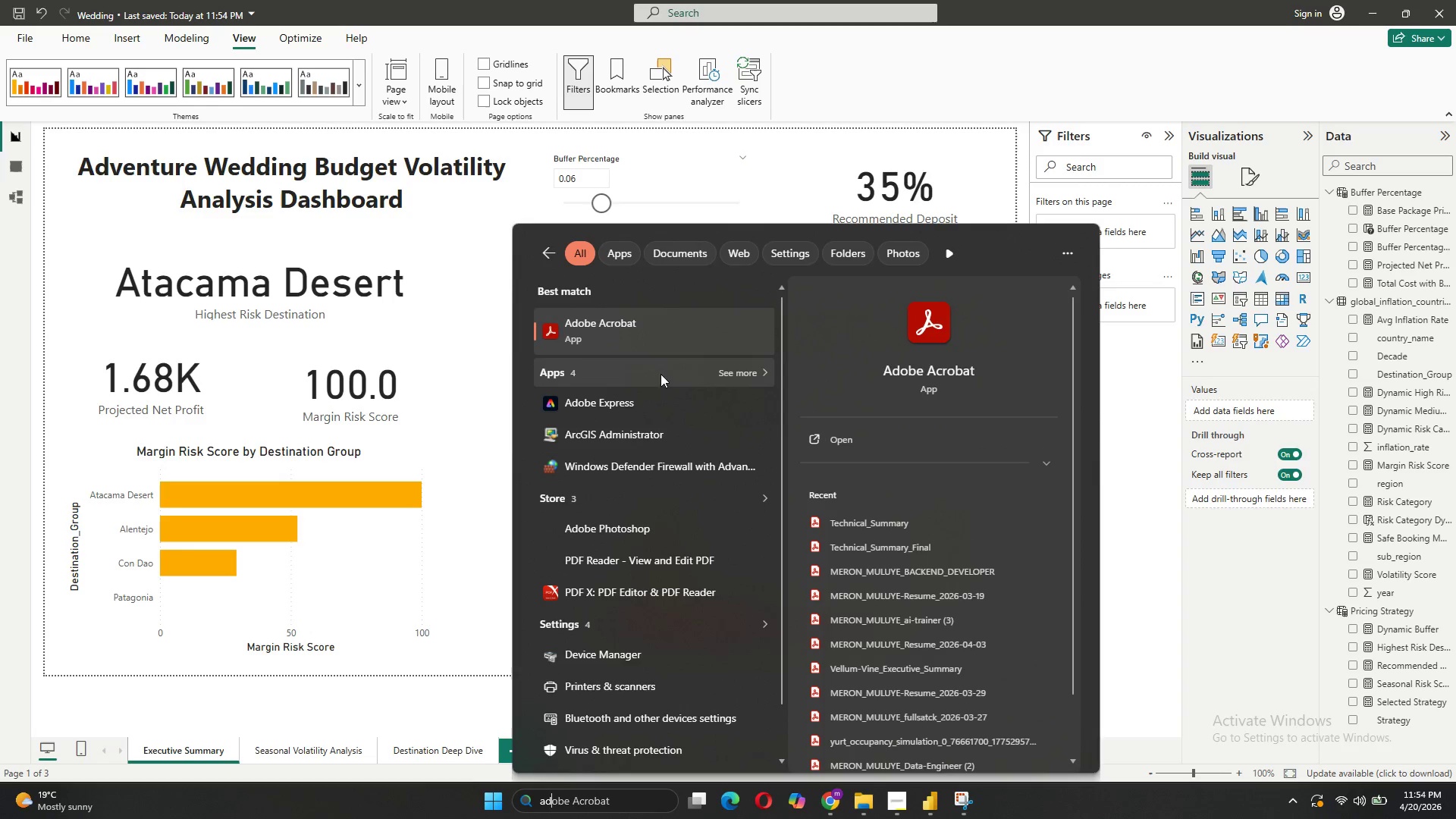 
left_click([668, 329])
 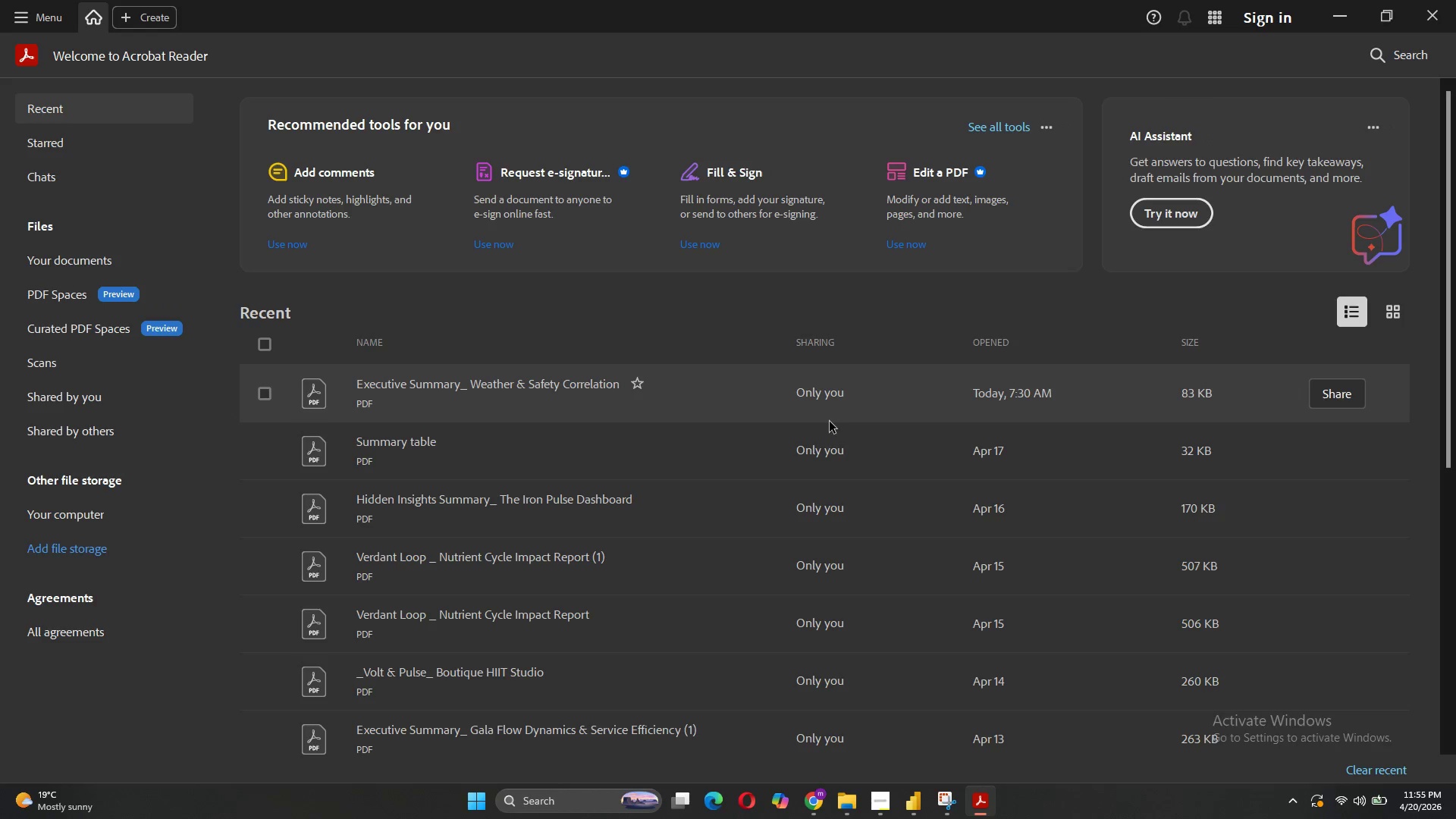 
wait(8.42)
 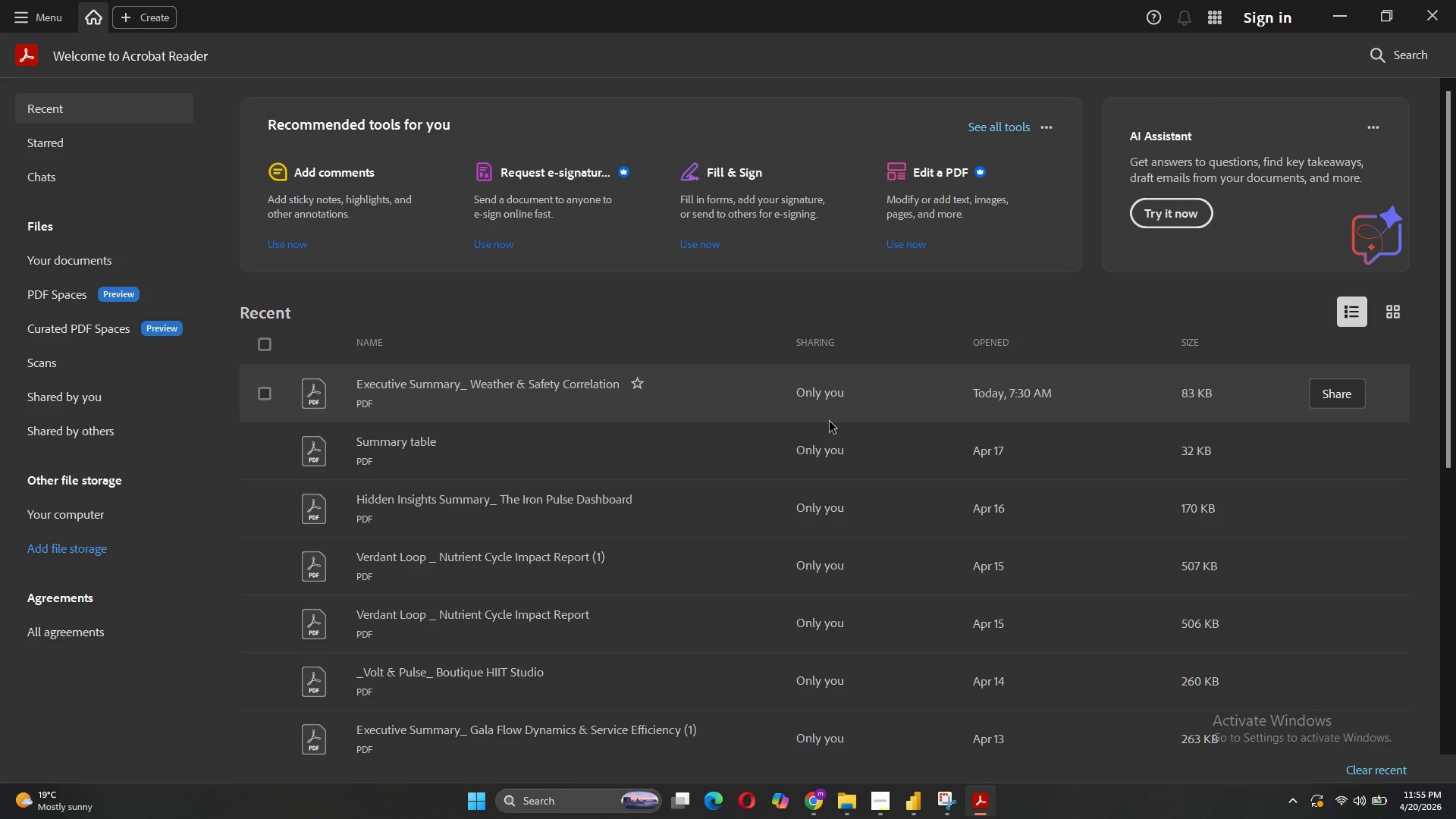 
left_click([89, 100])
 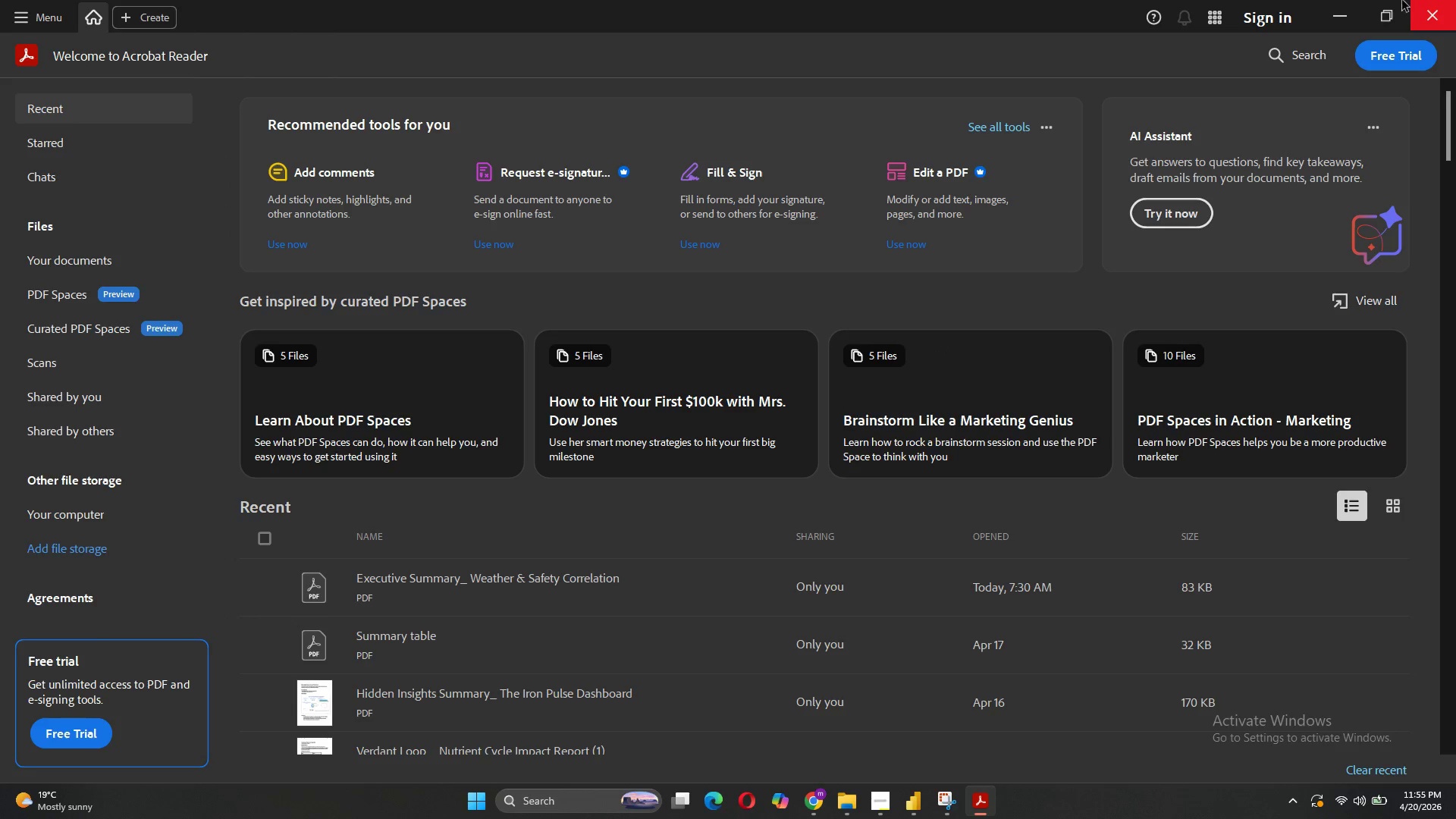 
left_click([1319, 17])
 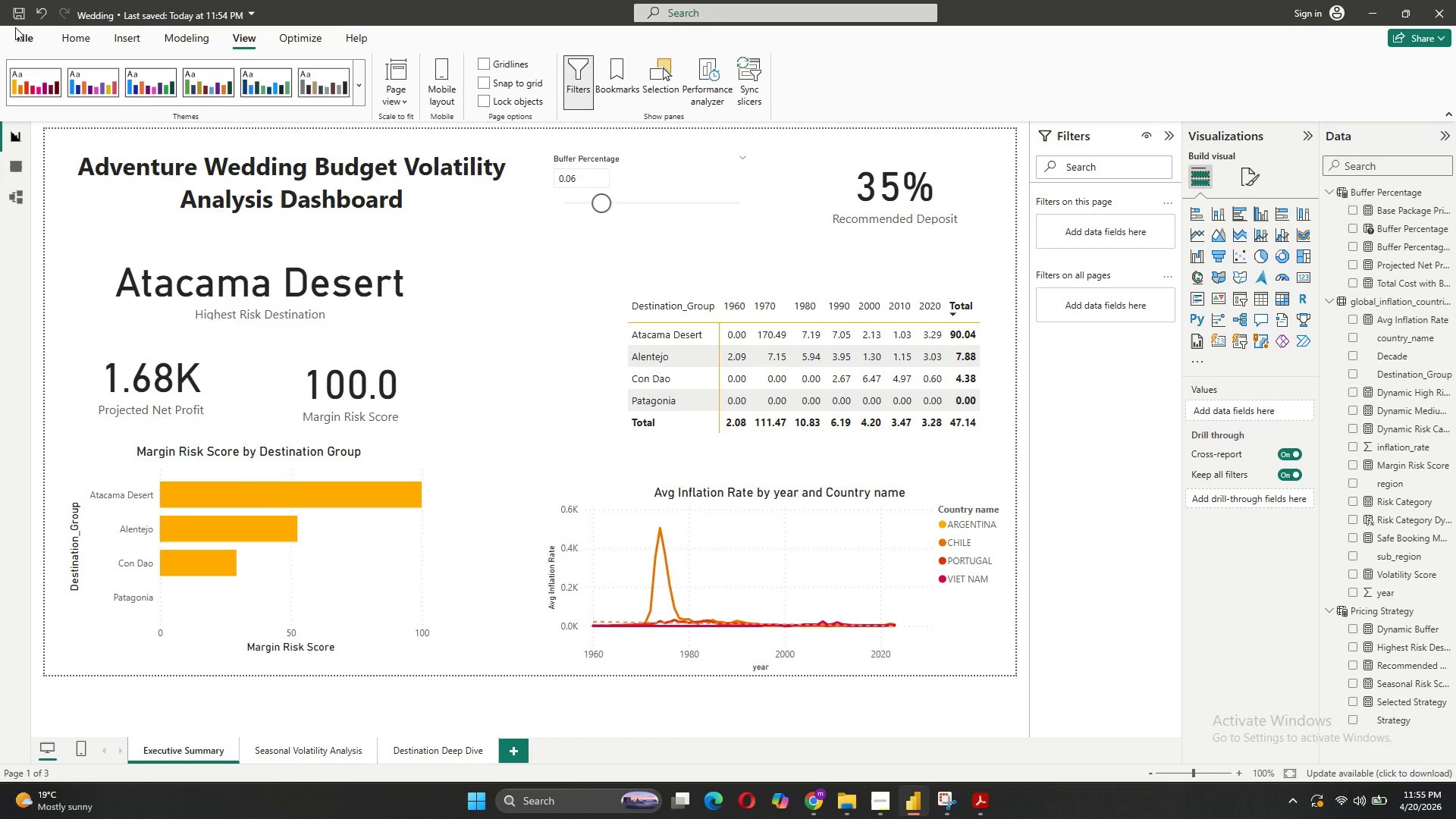 
left_click([17, 36])
 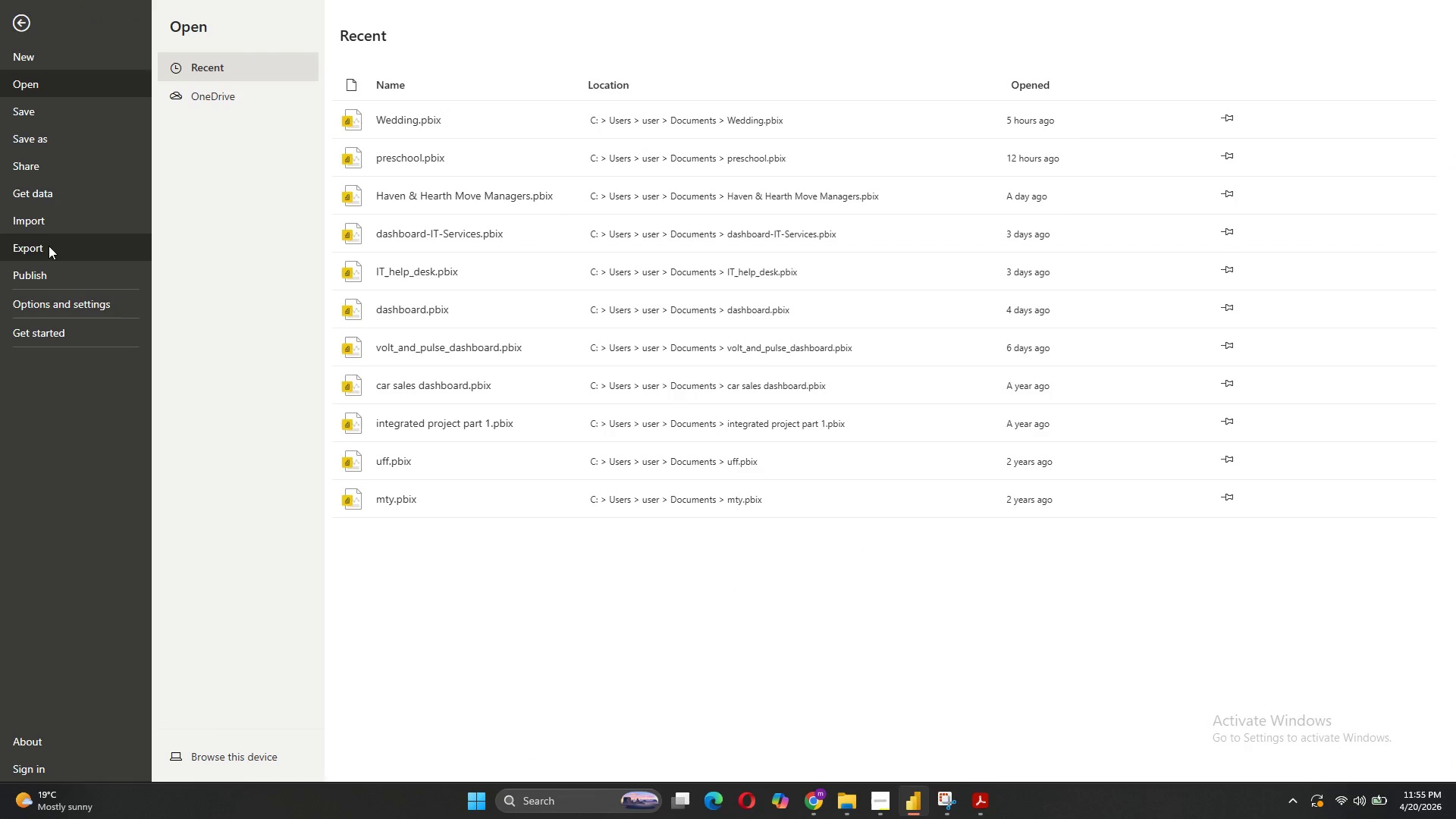 
left_click([51, 244])
 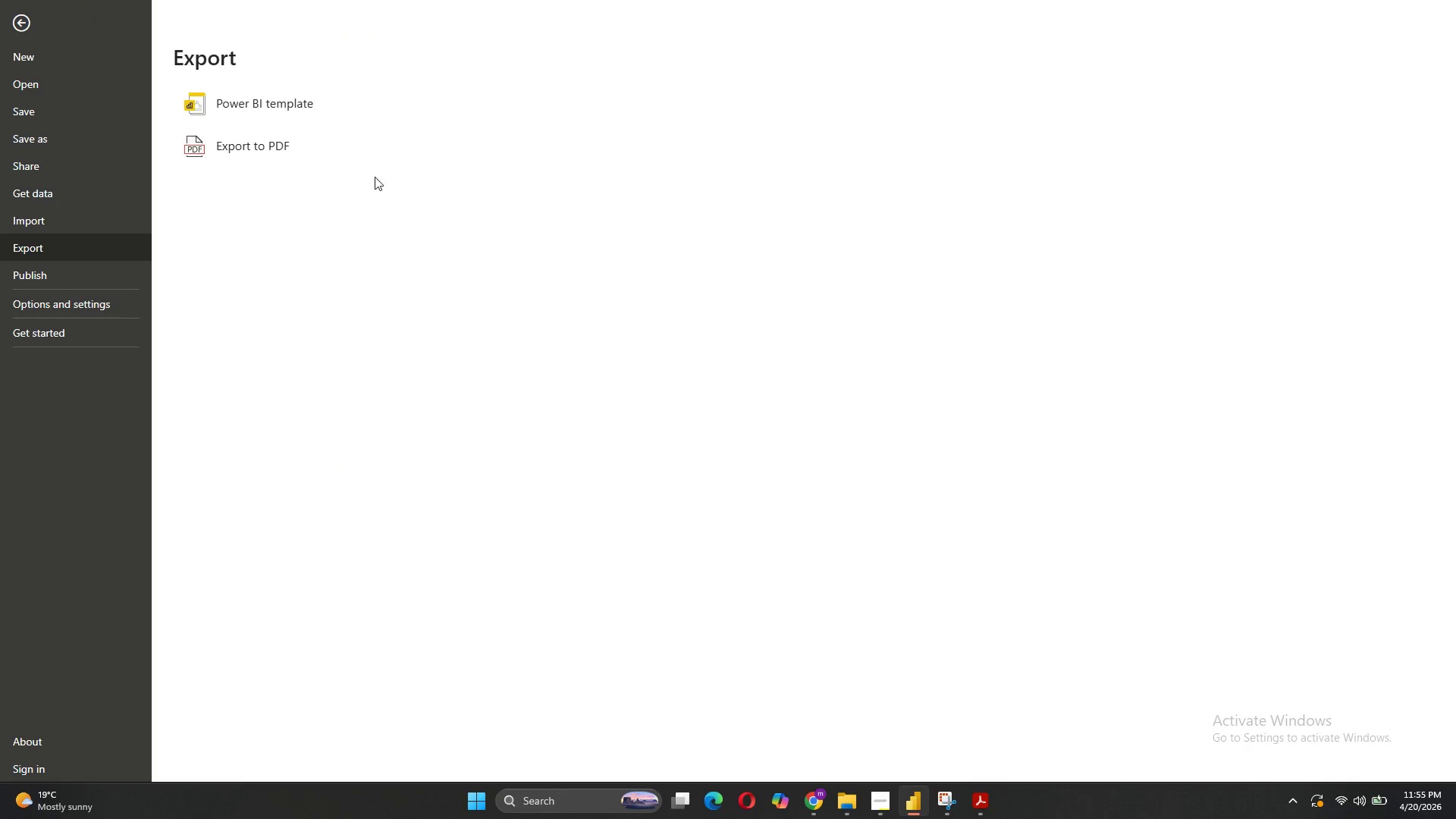 
left_click([341, 143])
 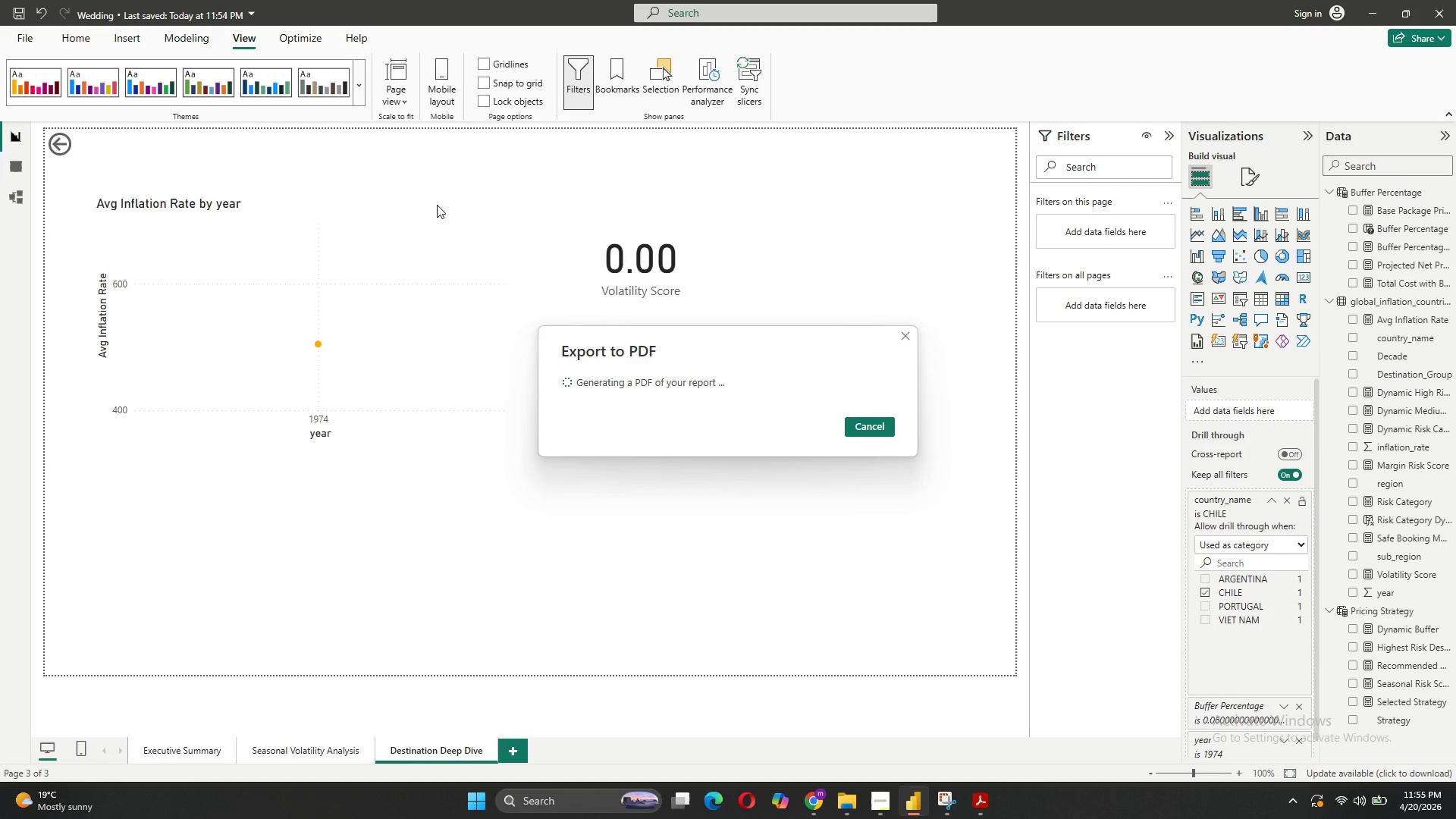 
wait(9.92)
 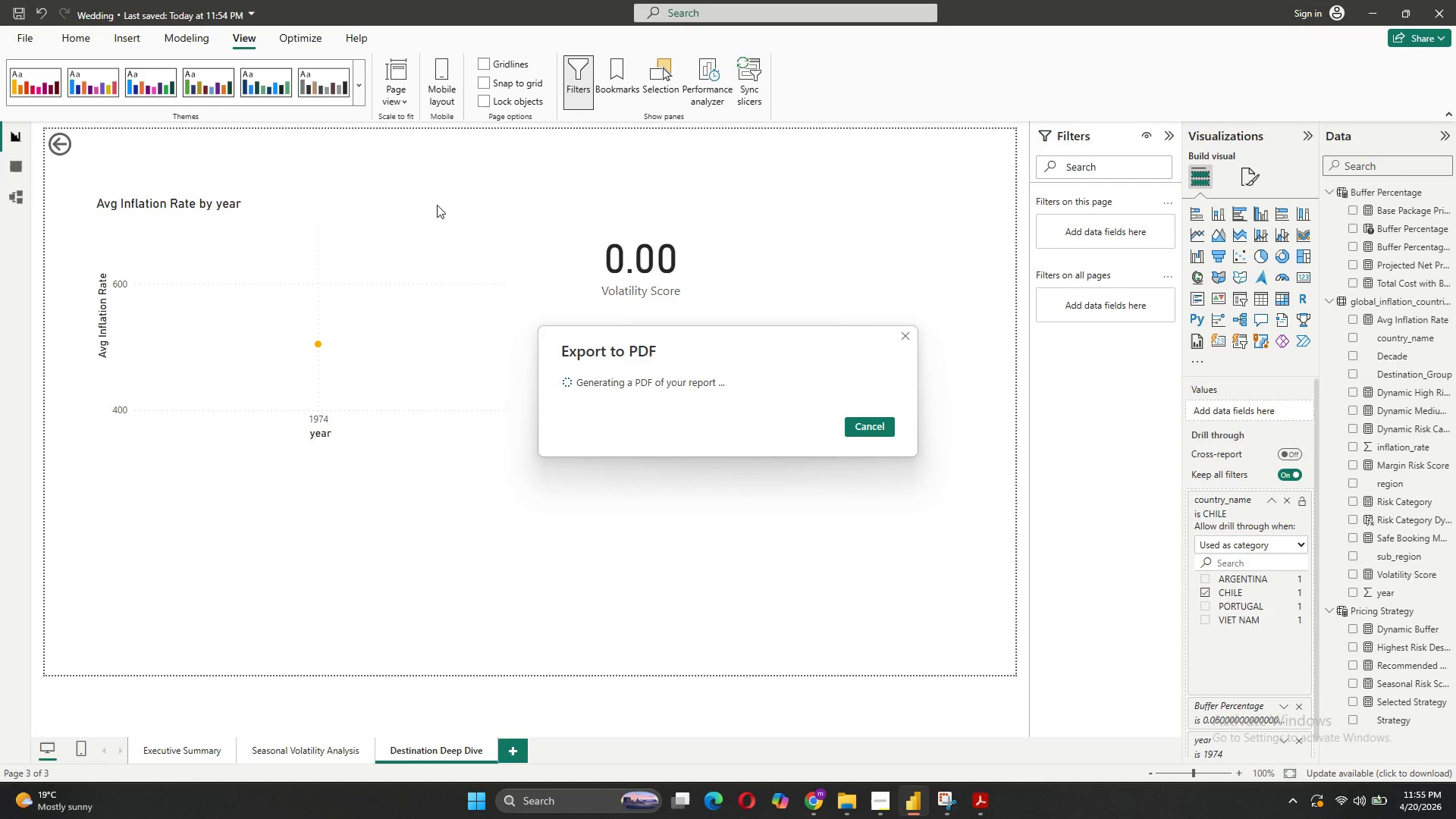 
right_click([221, 15])
 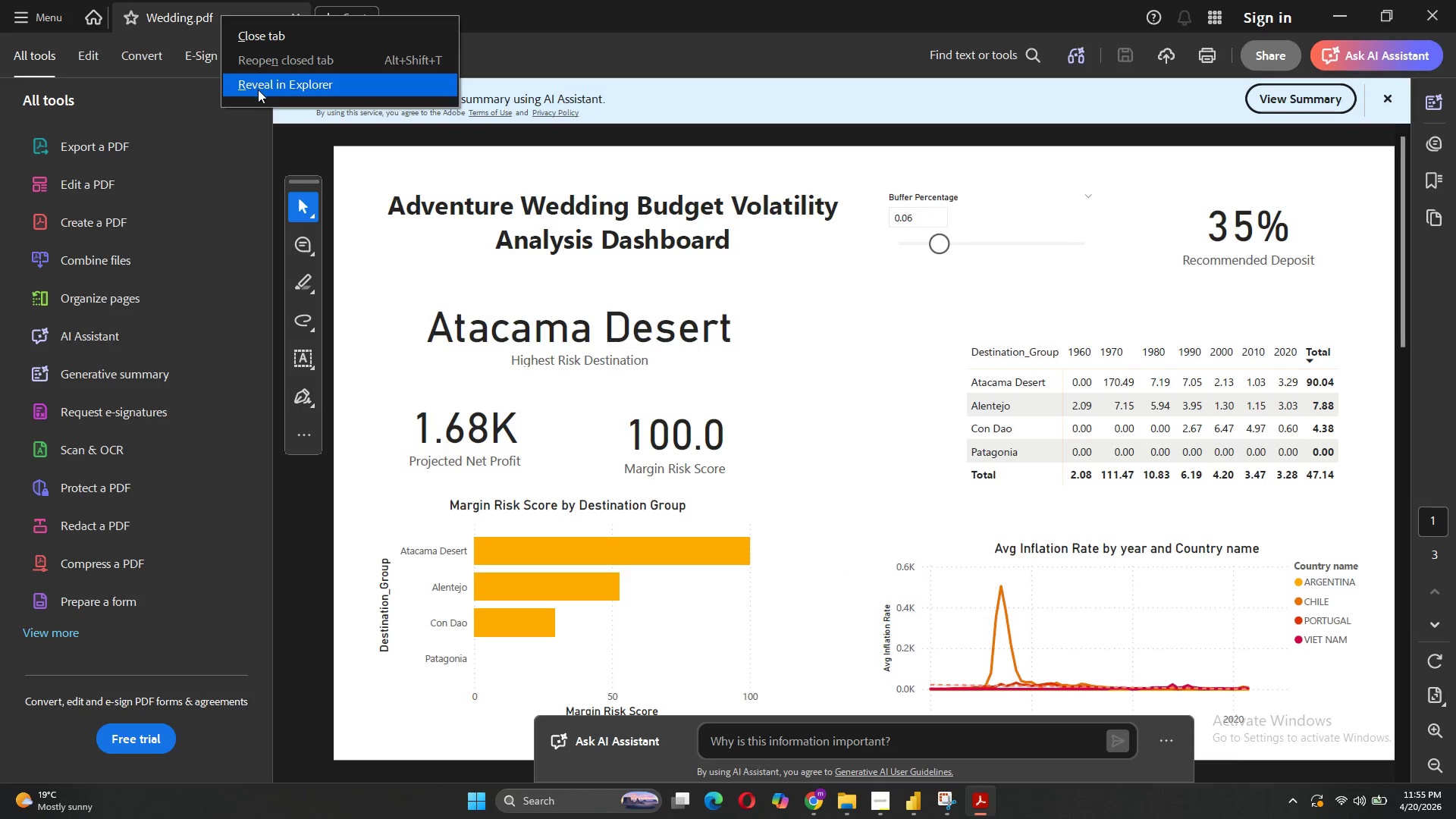 
left_click([258, 89])
 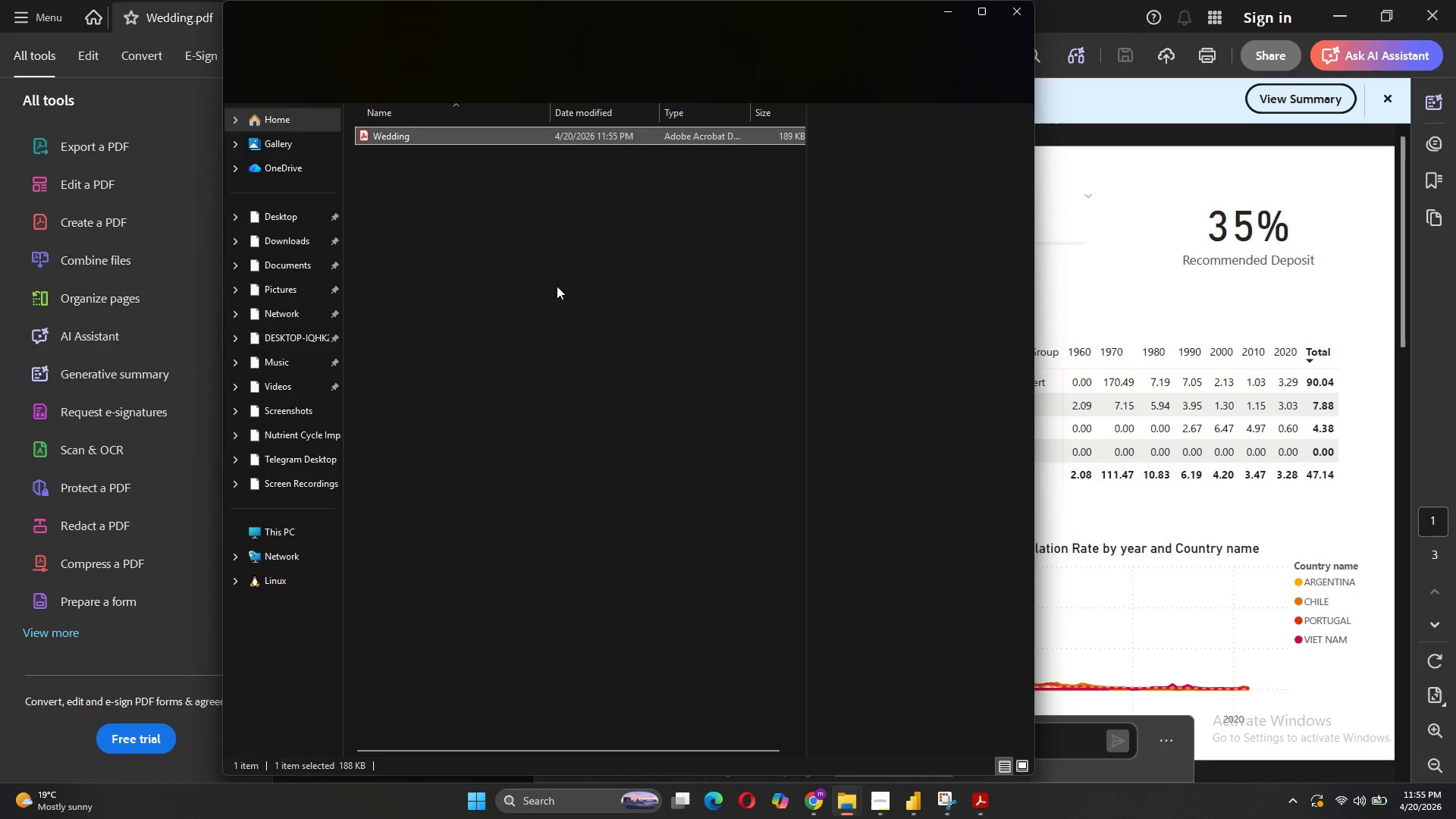 
left_click_drag(start_coordinate=[403, 132], to_coordinate=[297, 212])
 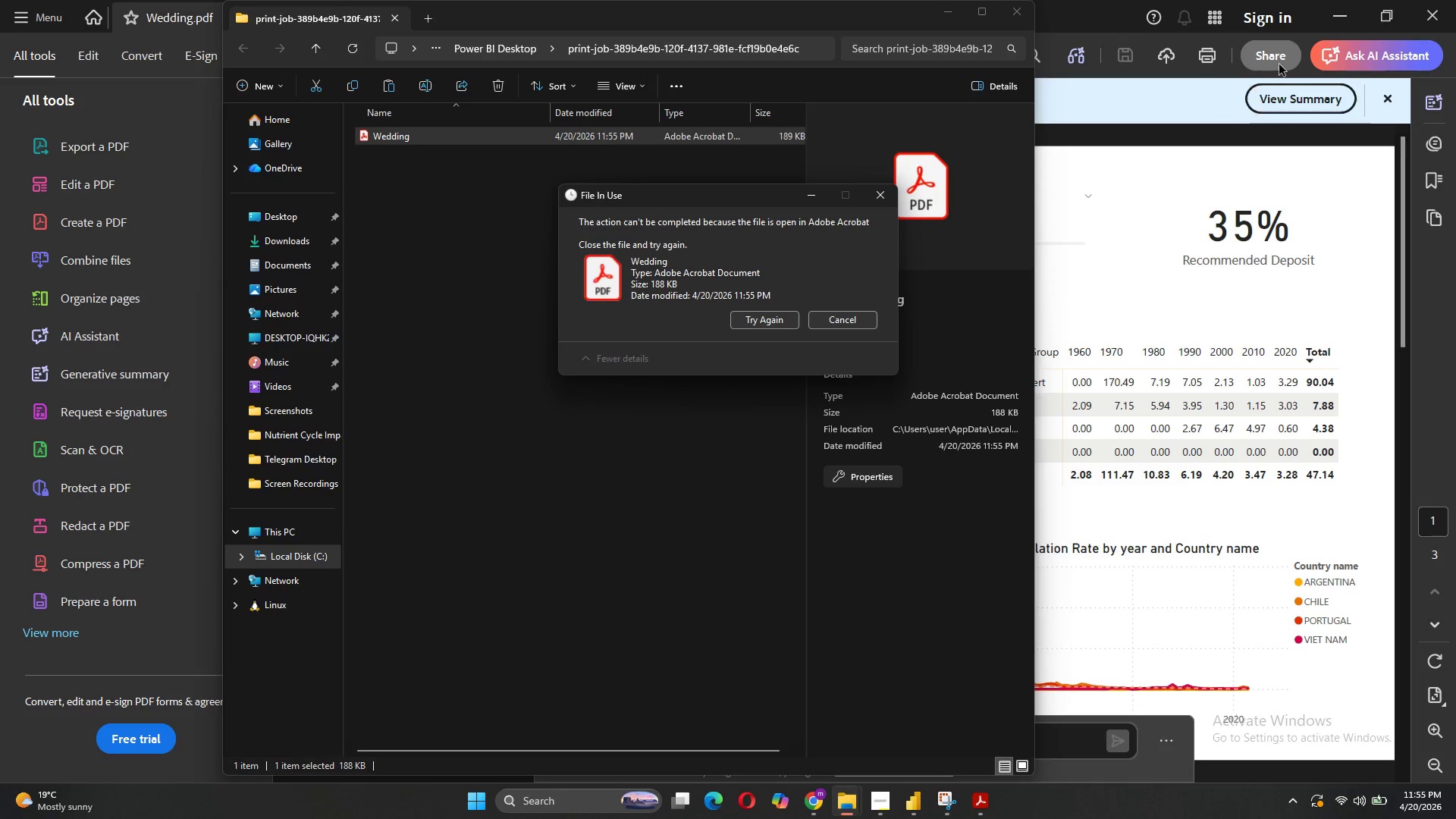 
left_click([1425, 2])
 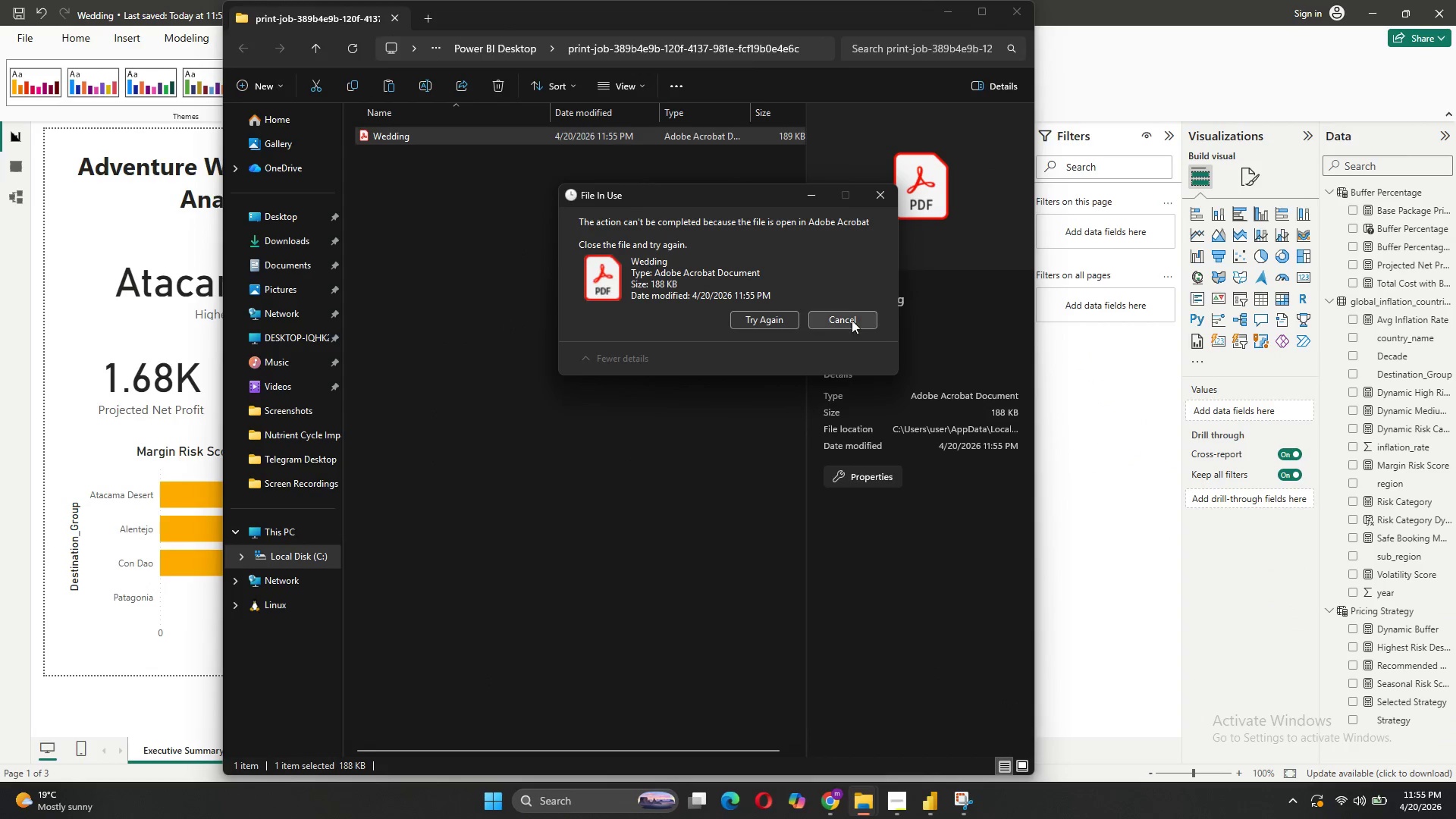 
left_click([773, 325])
 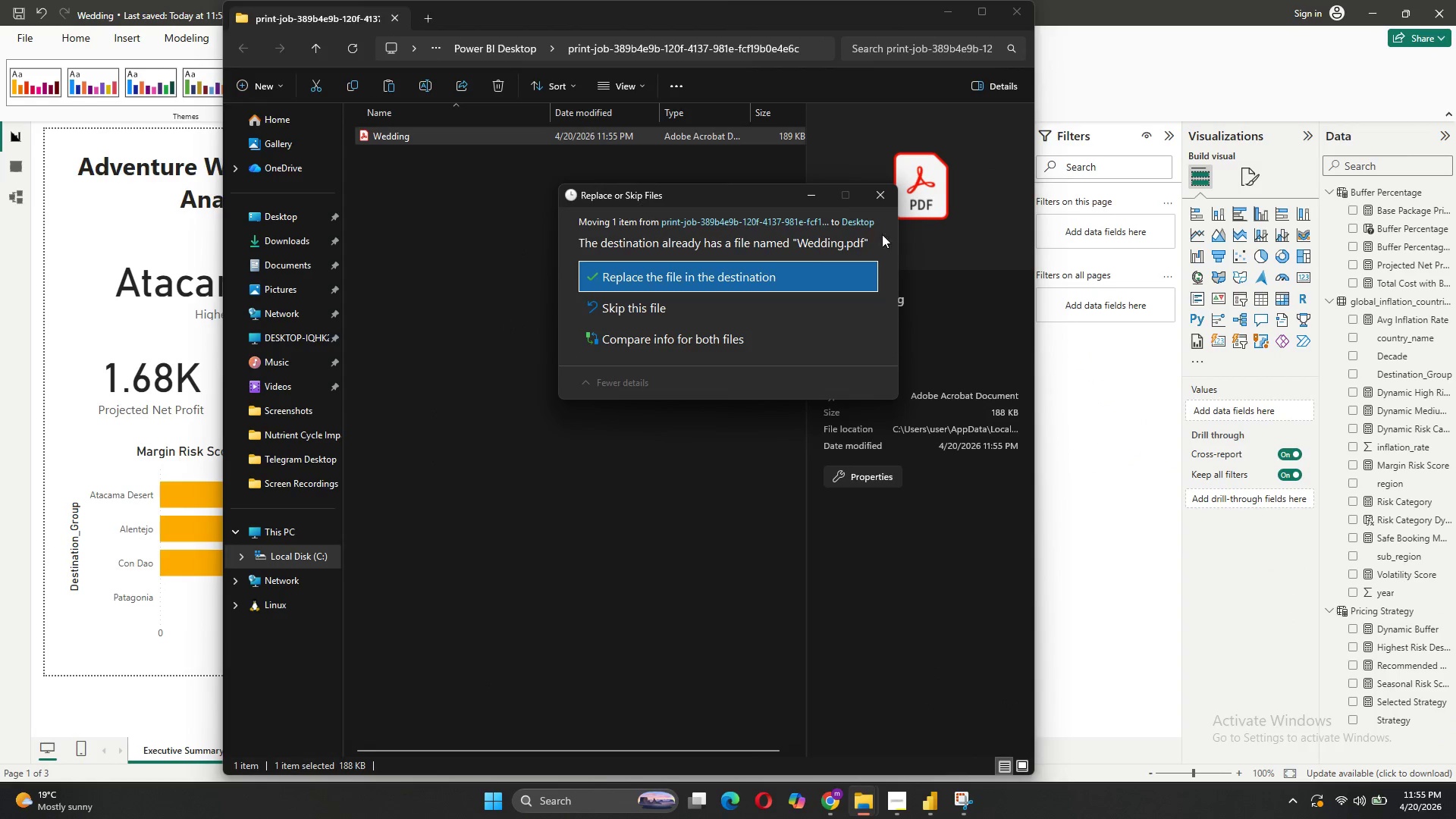 